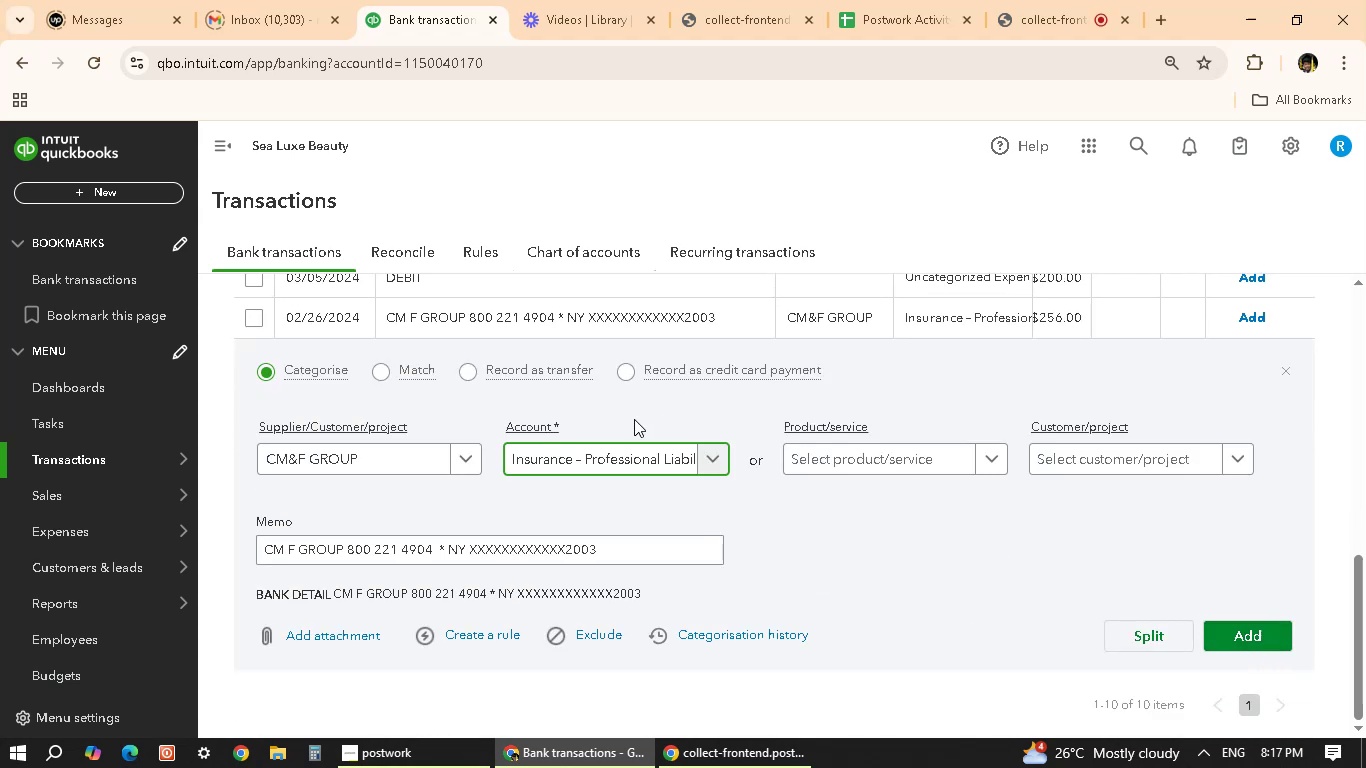 
left_click([614, 456])
 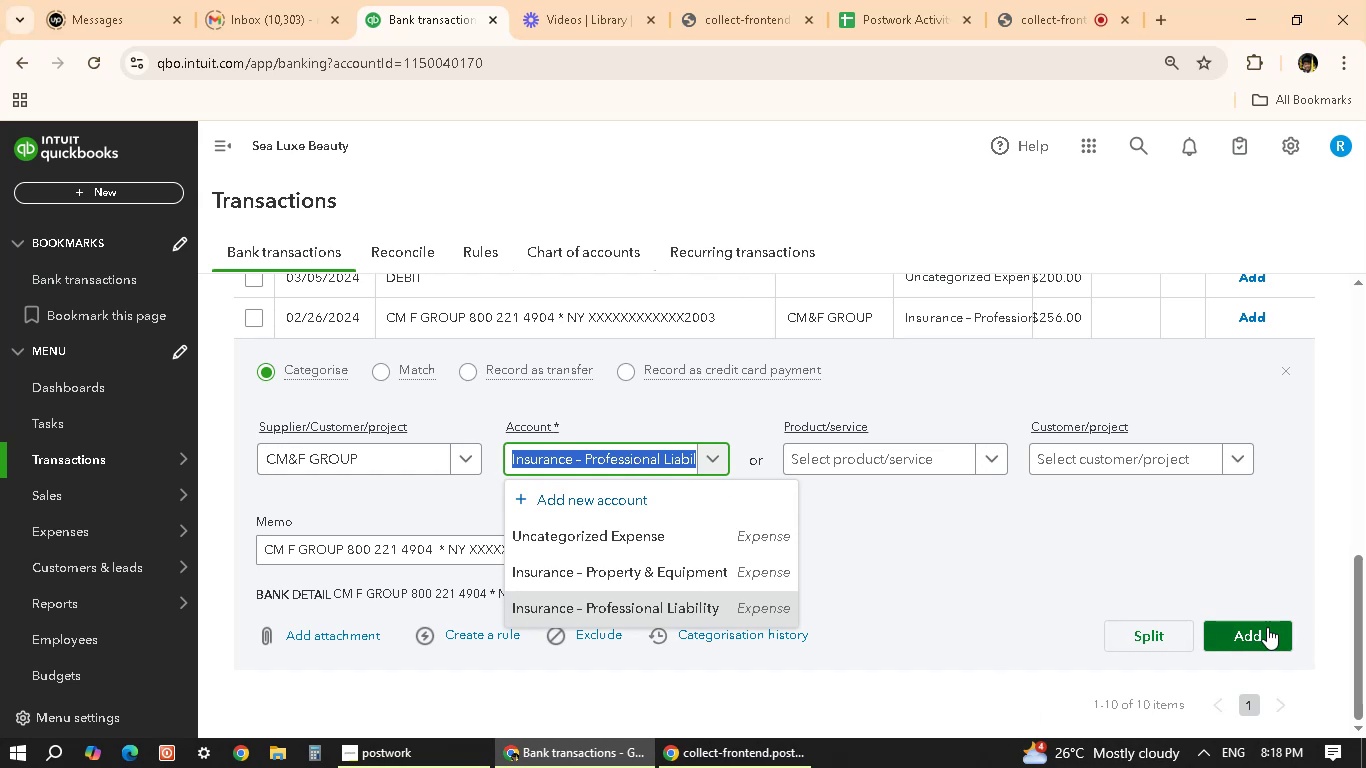 
wait(7.18)
 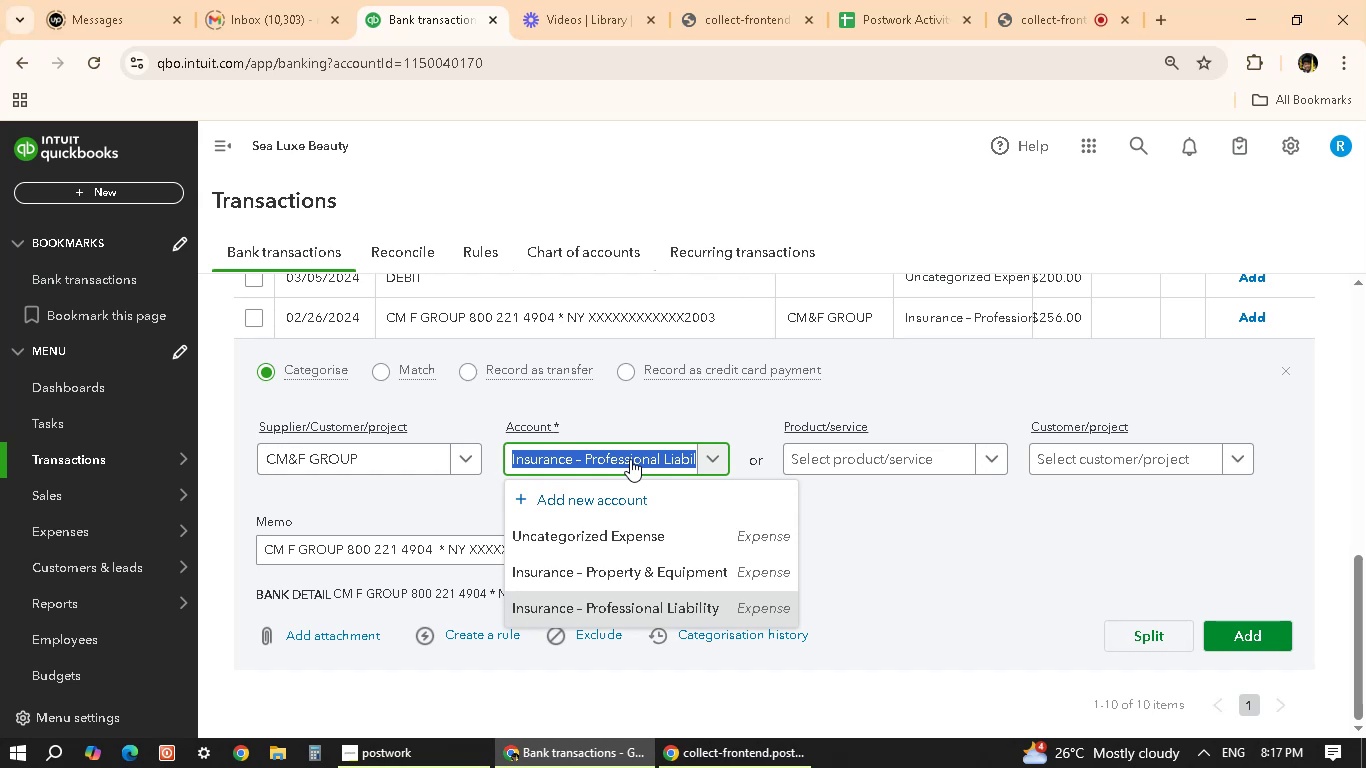 
left_click([1267, 627])
 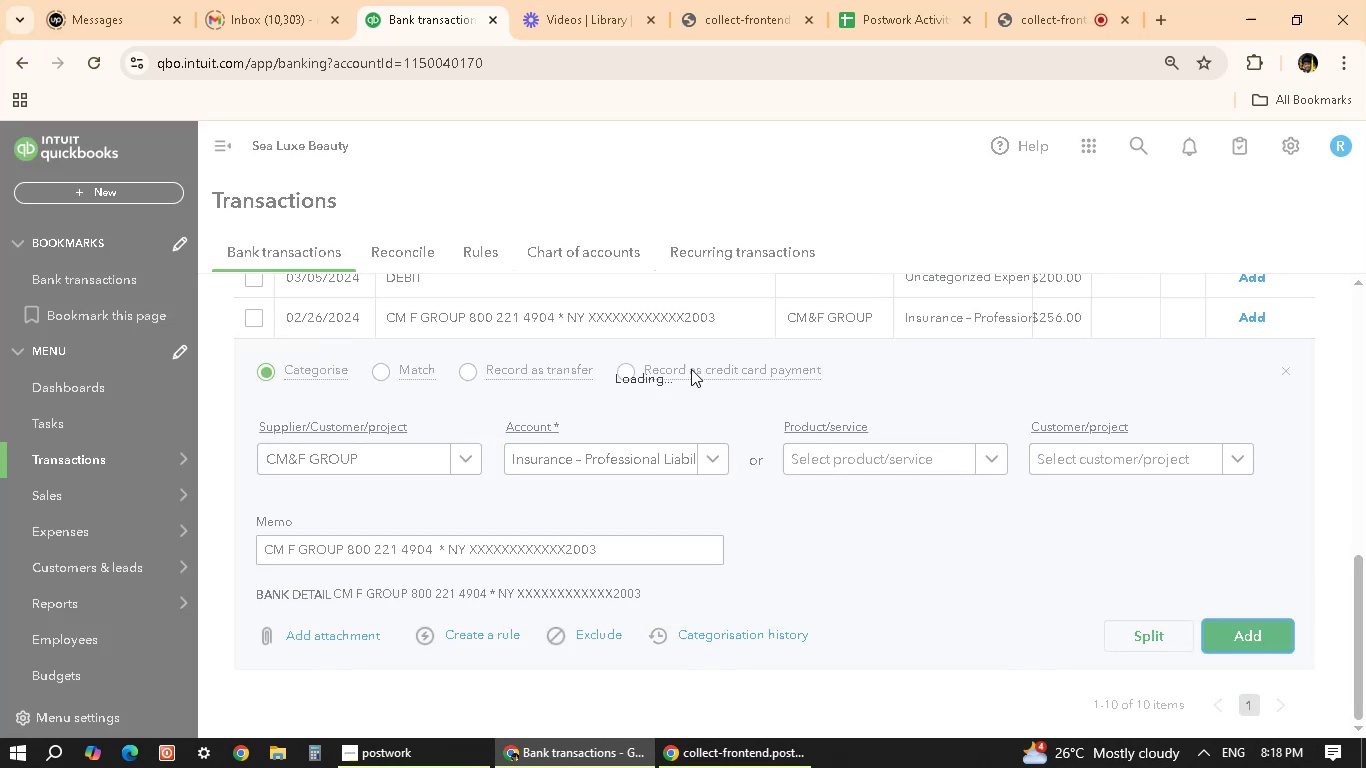 
scroll: coordinate [707, 525], scroll_direction: up, amount: 1.0
 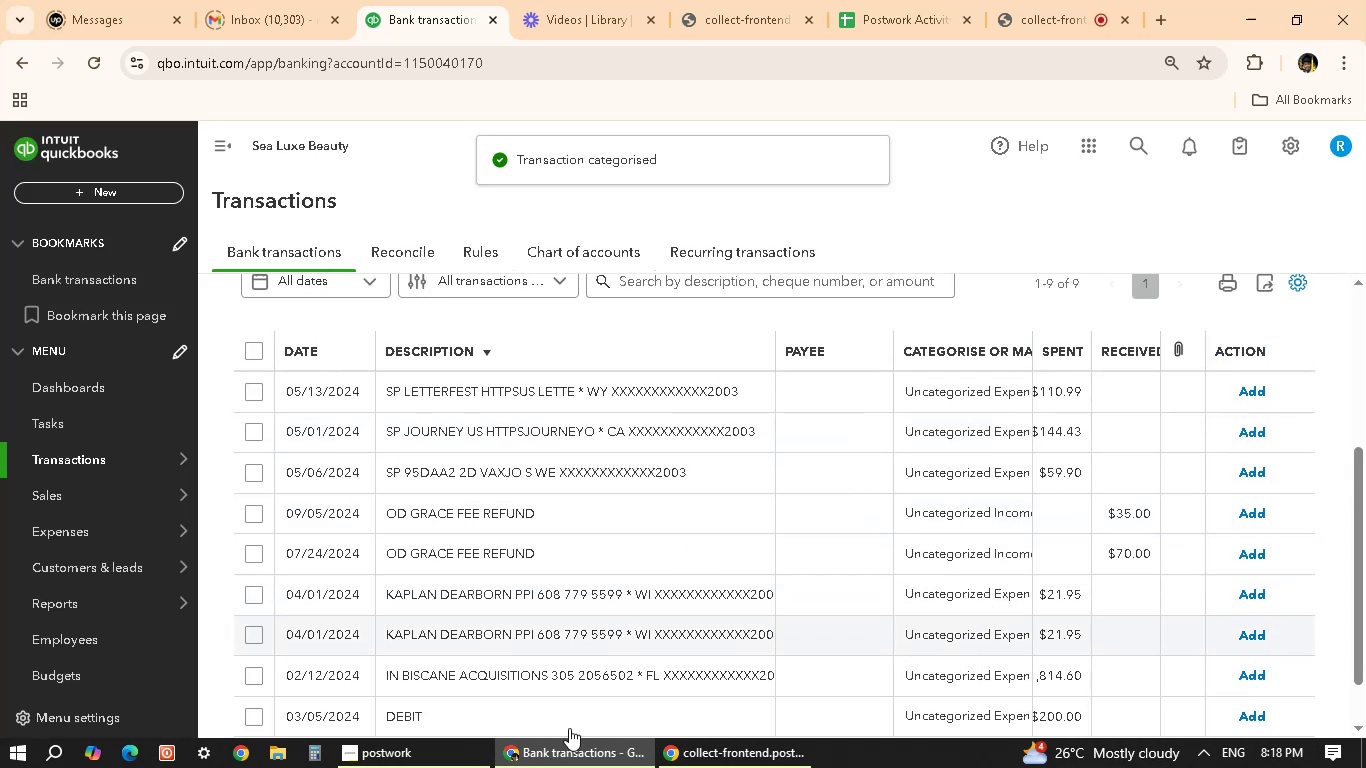 
scroll: coordinate [629, 628], scroll_direction: down, amount: 2.0
 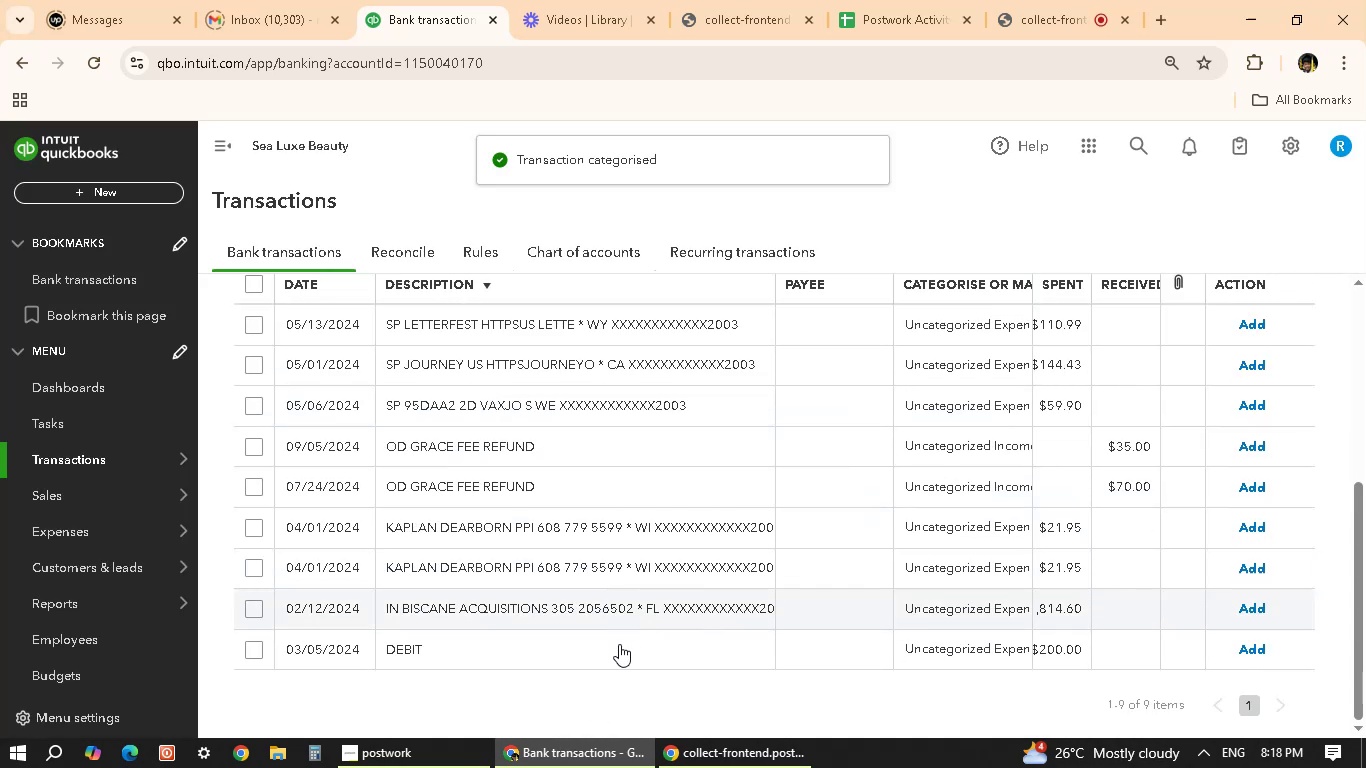 
left_click([618, 648])
 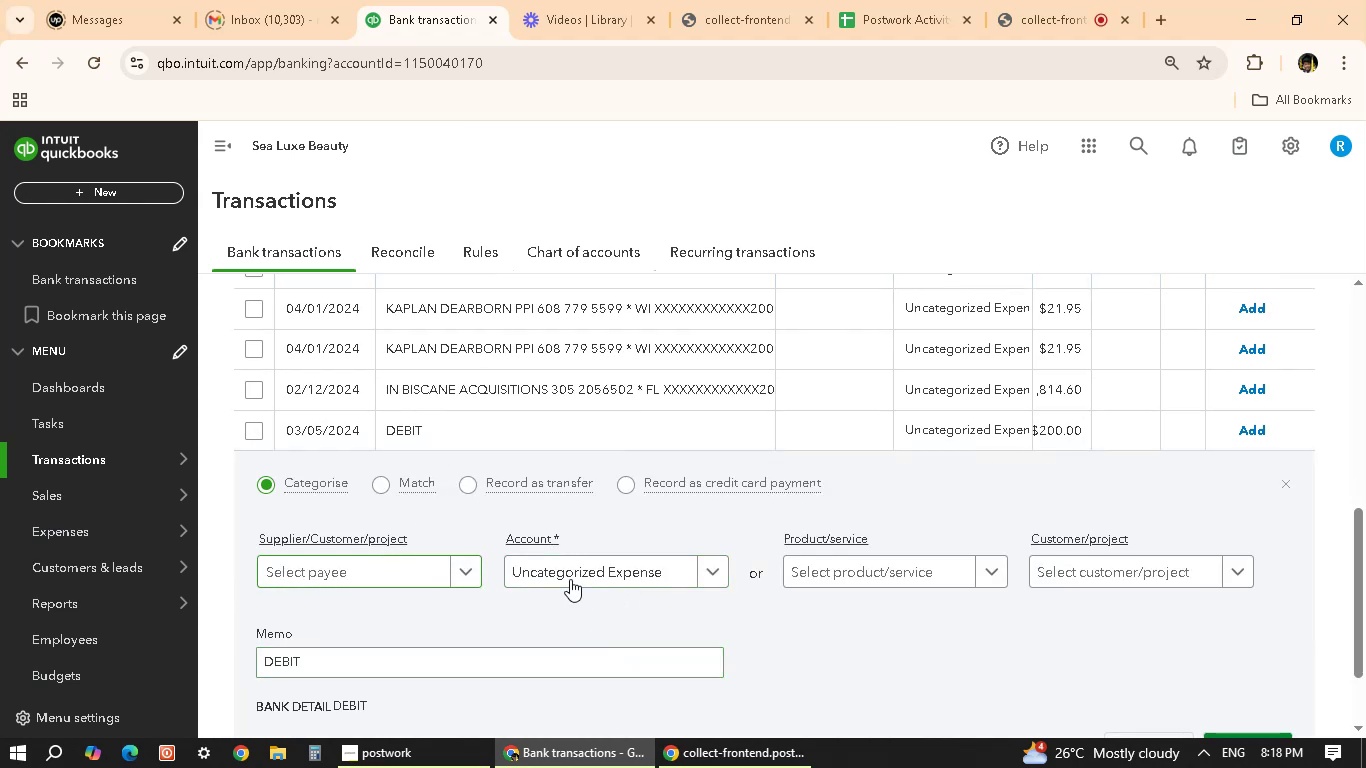 
wait(5.56)
 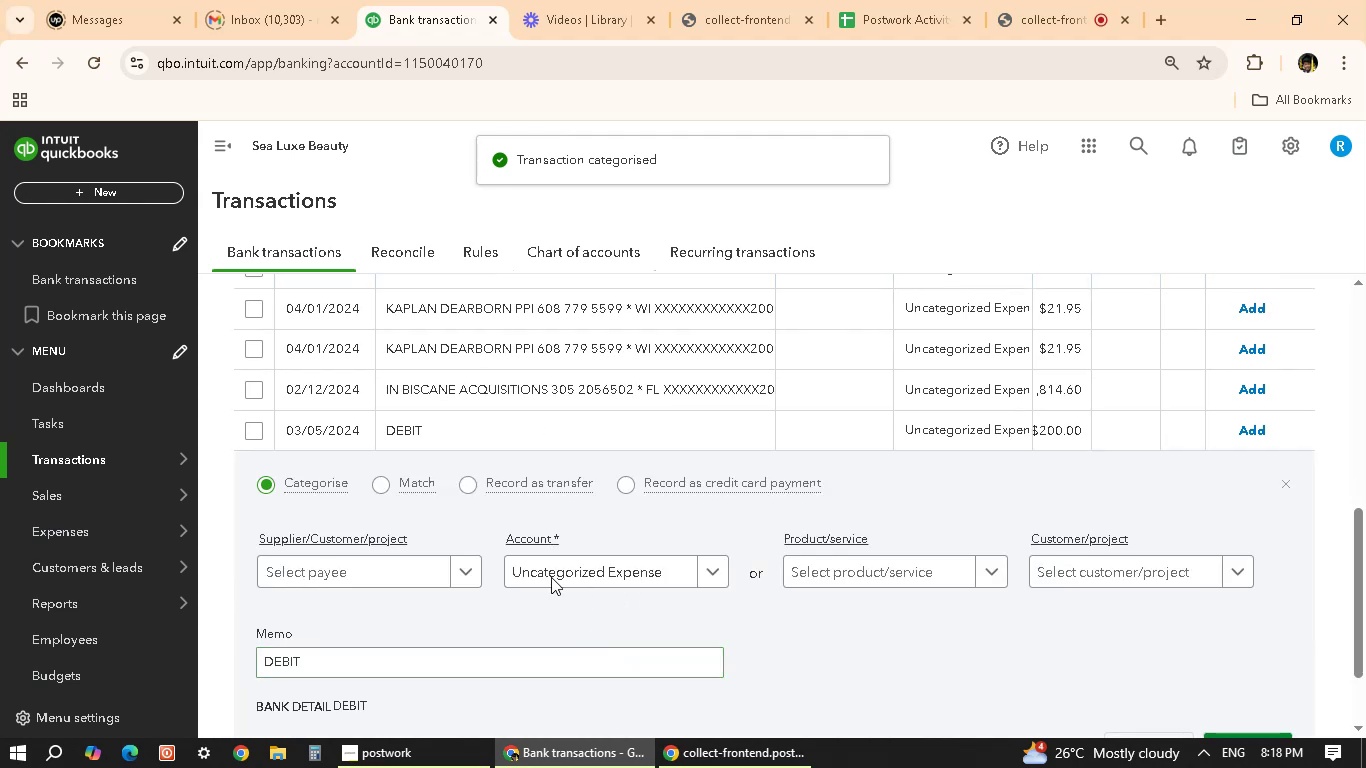 
left_click([716, 562])
 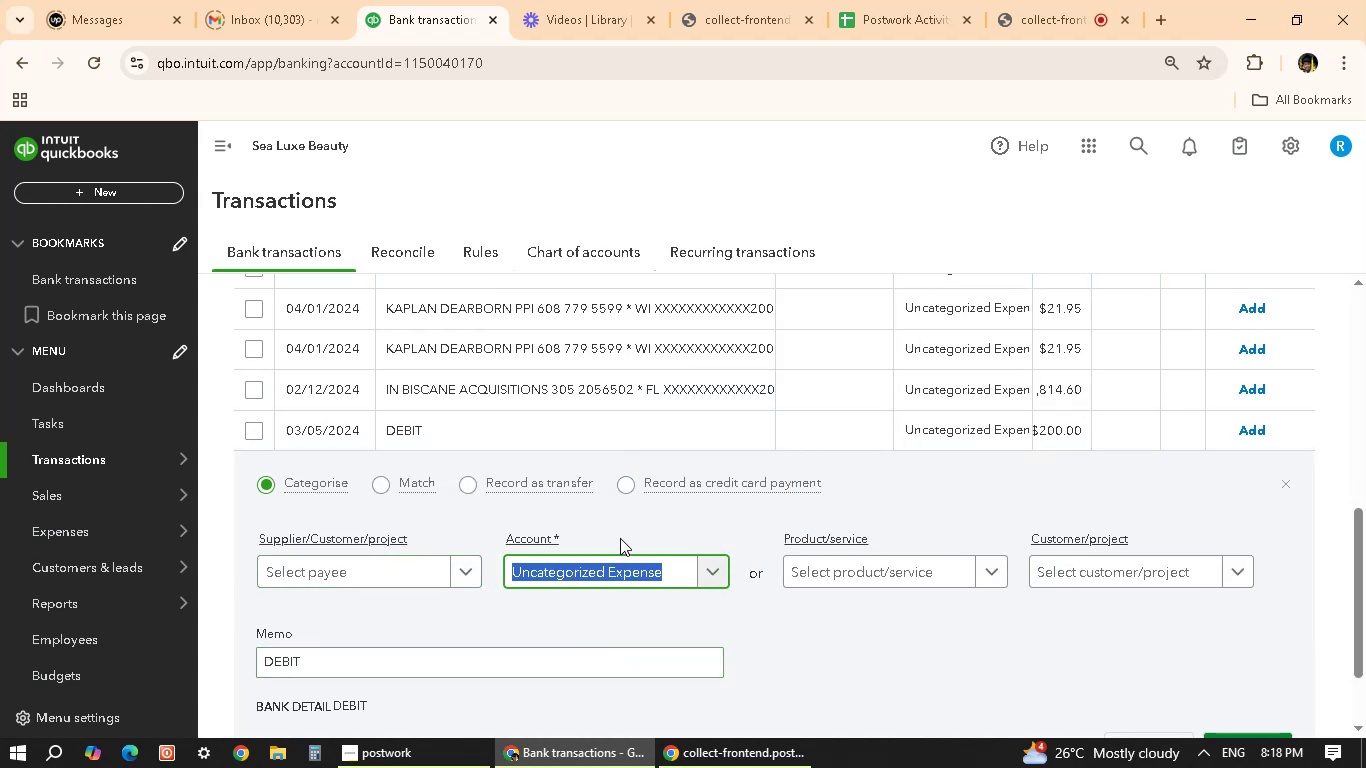 
left_click([725, 571])
 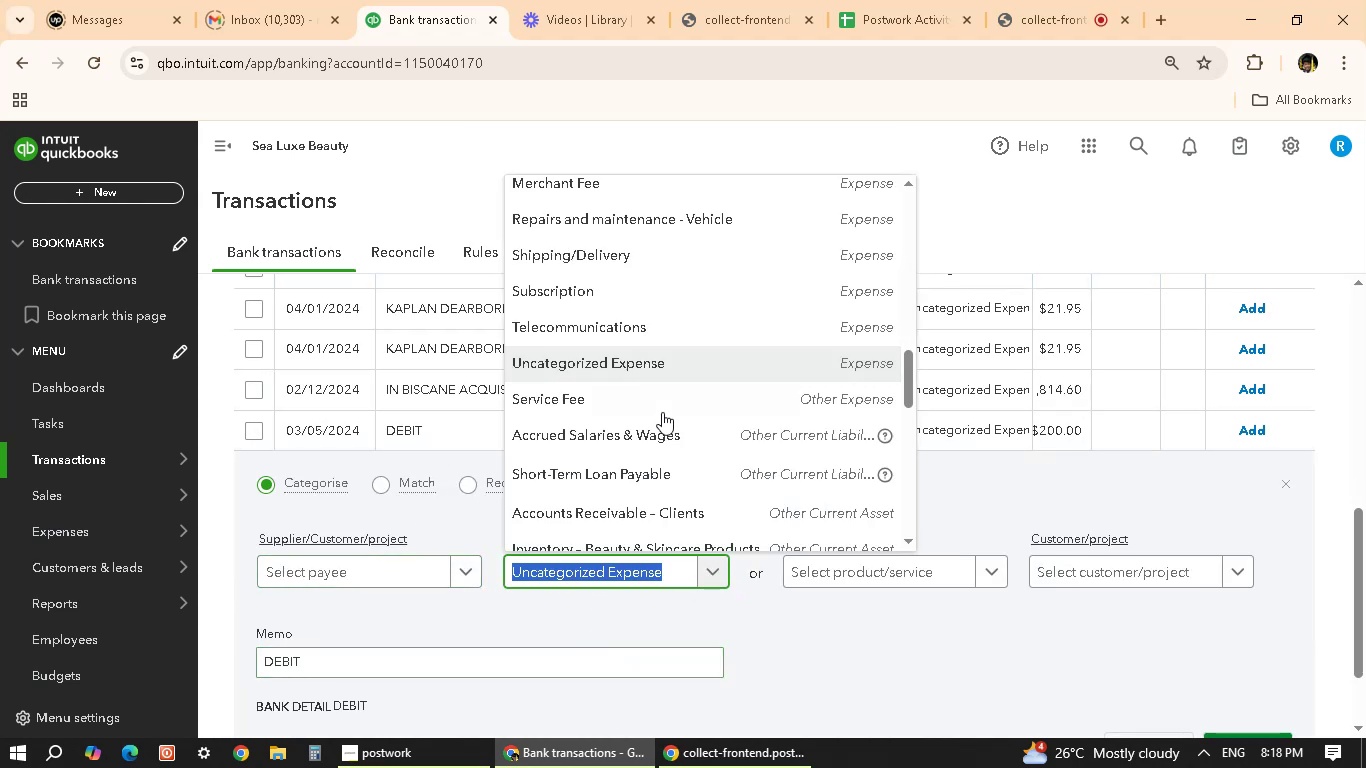 
scroll: coordinate [669, 429], scroll_direction: down, amount: 17.0
 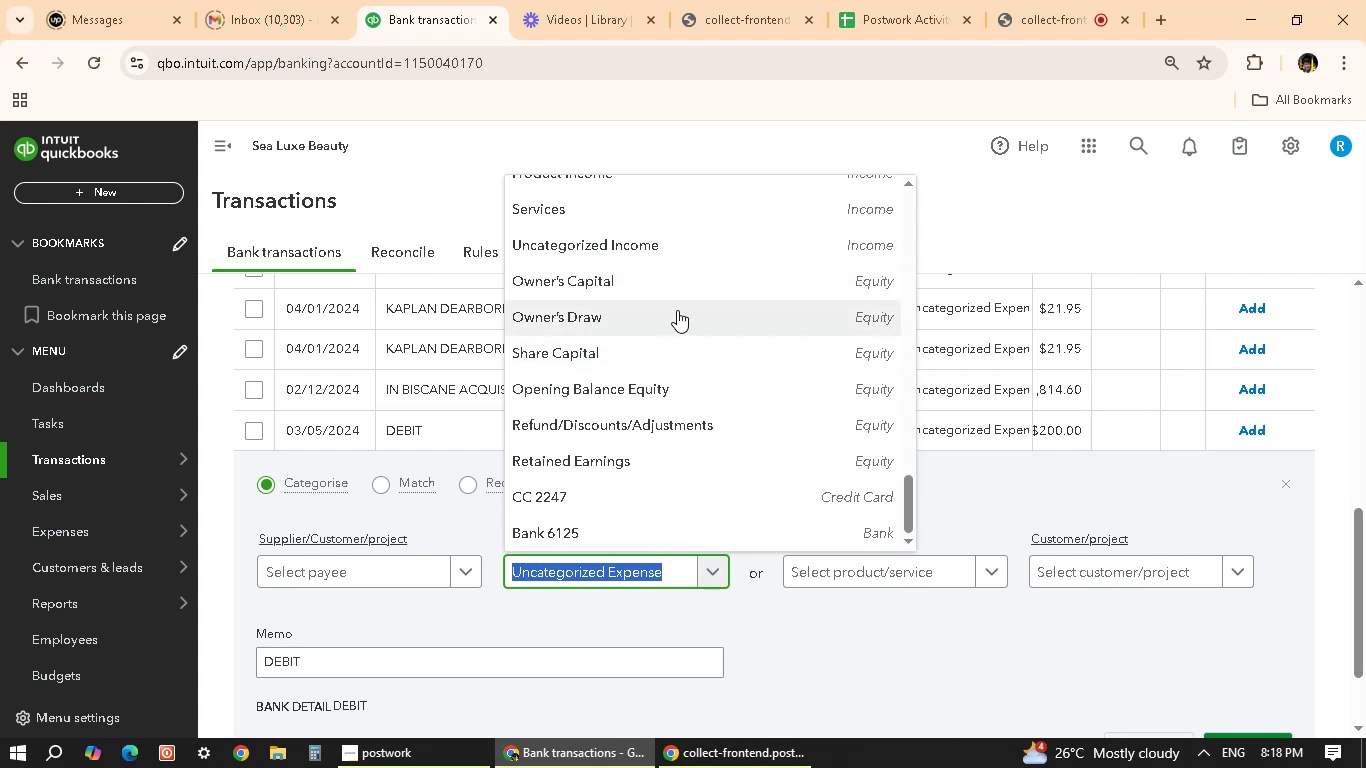 
wait(10.38)
 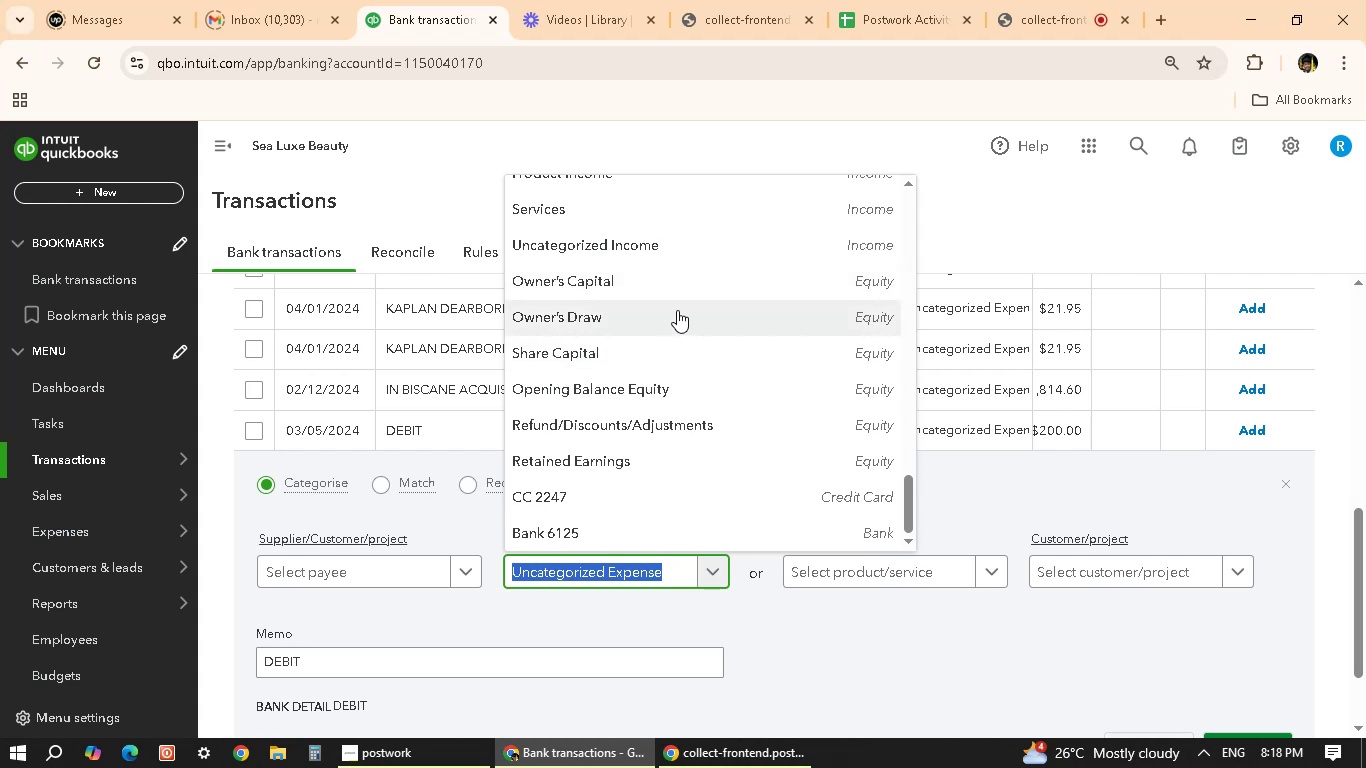 
scroll: coordinate [666, 504], scroll_direction: up, amount: 5.0
 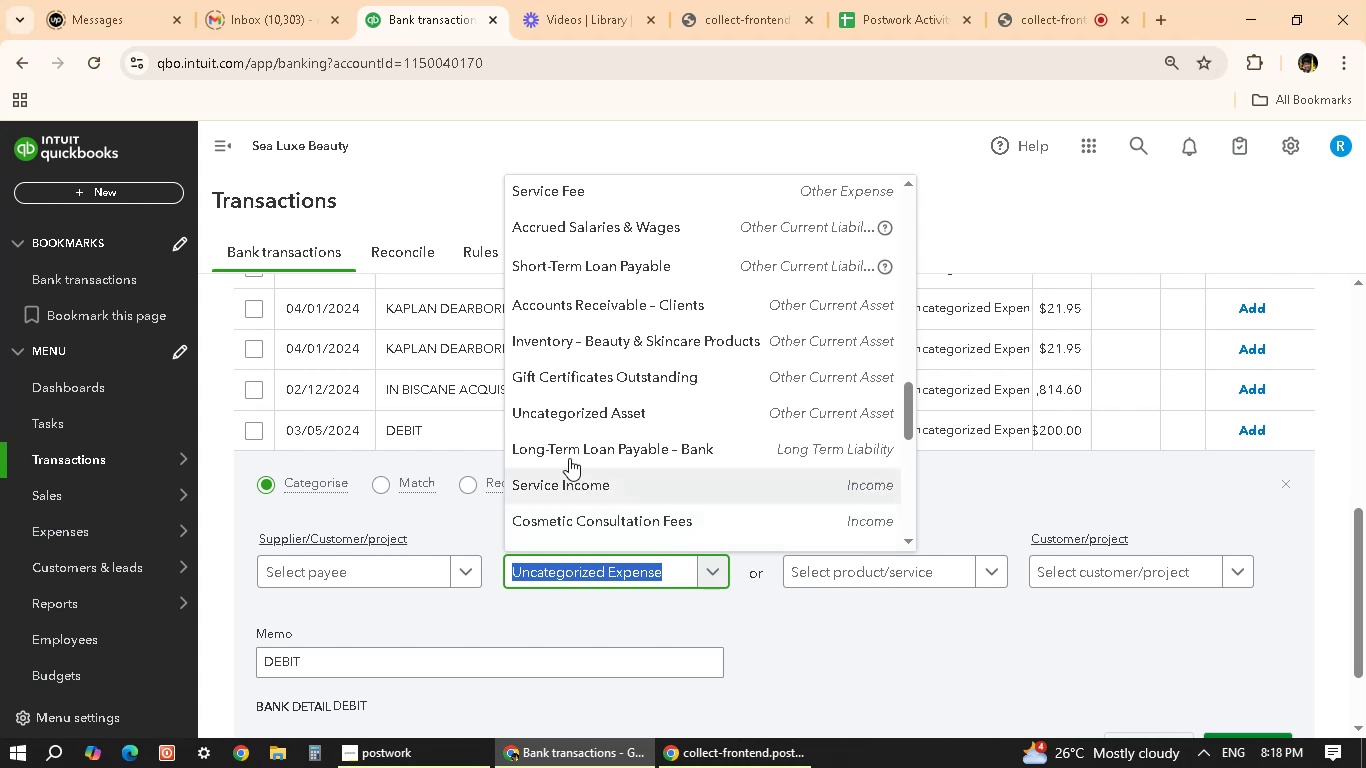 
scroll: coordinate [591, 499], scroll_direction: up, amount: 7.0
 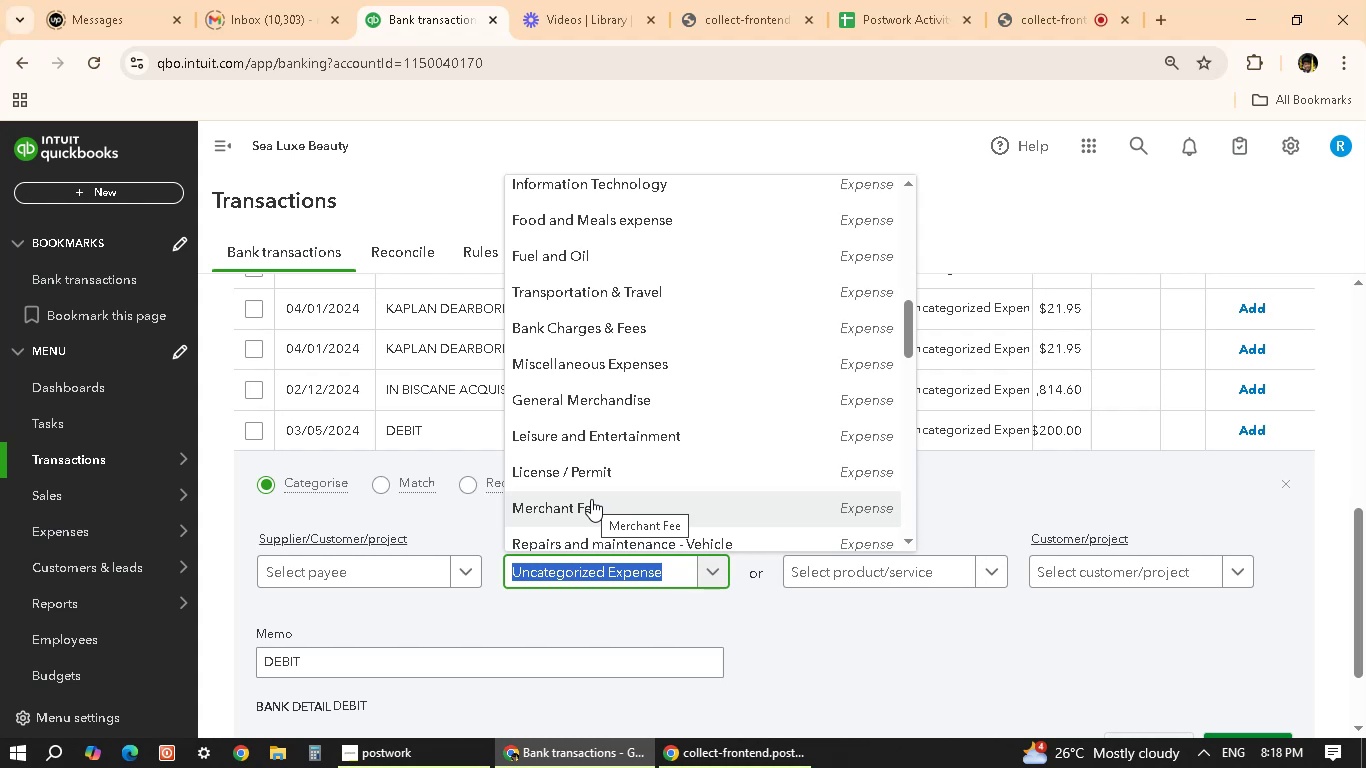 
wait(20.12)
 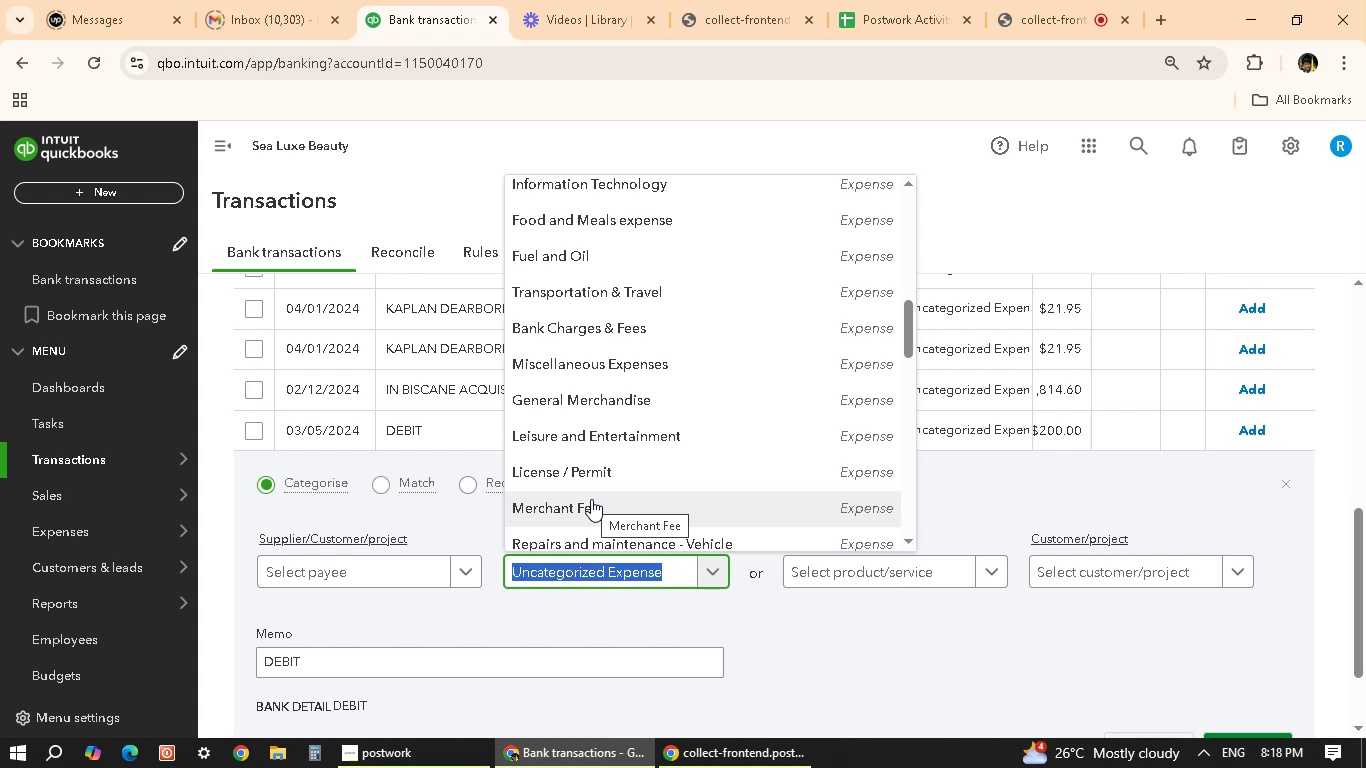 
left_click([582, 631])
 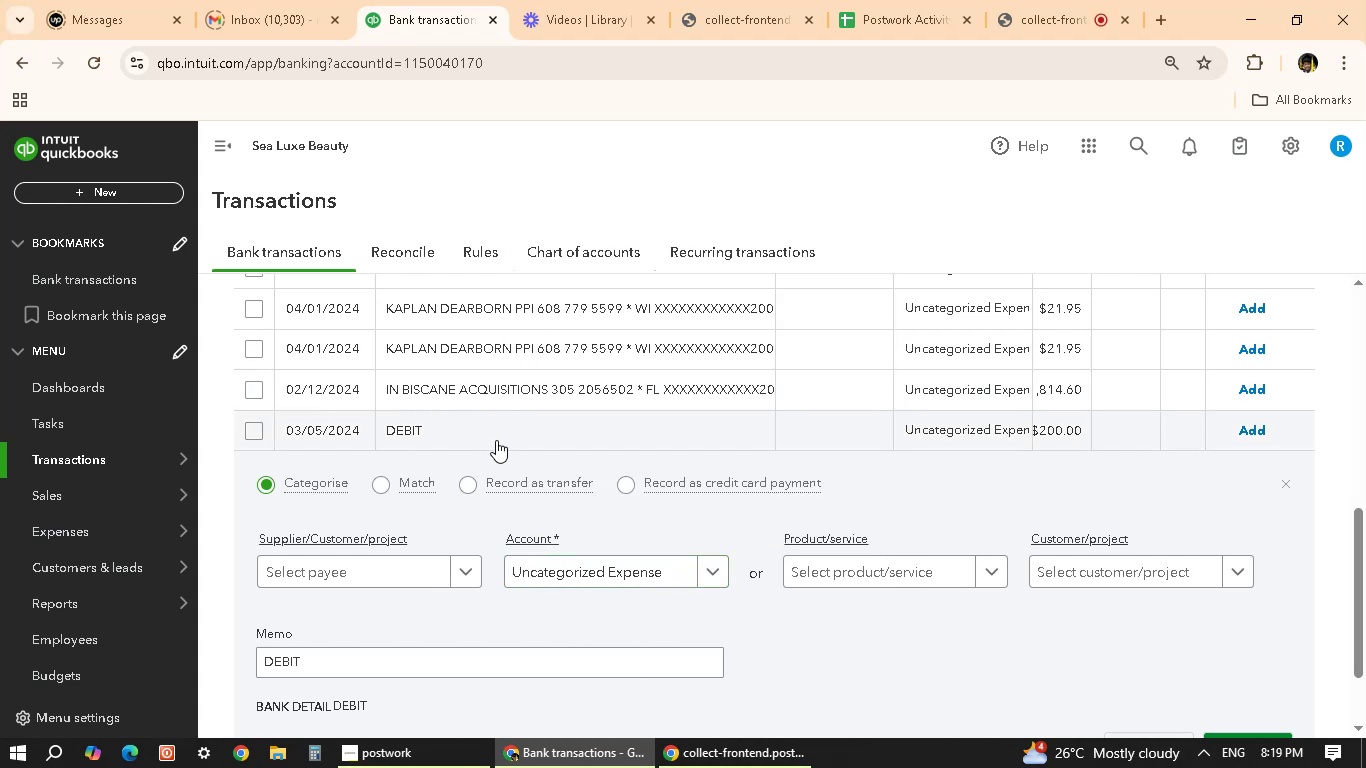 
scroll: coordinate [544, 562], scroll_direction: up, amount: 3.0
 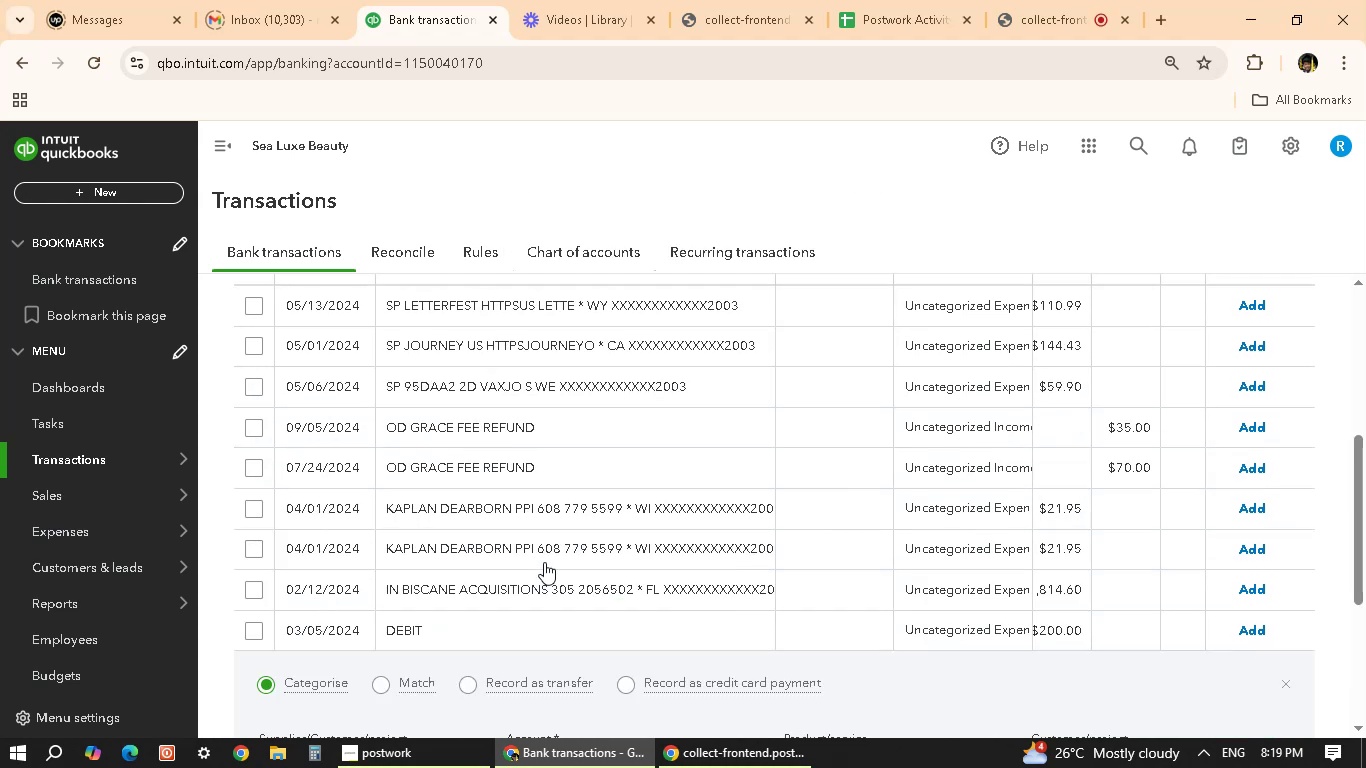 
scroll: coordinate [395, 463], scroll_direction: down, amount: 10.0
 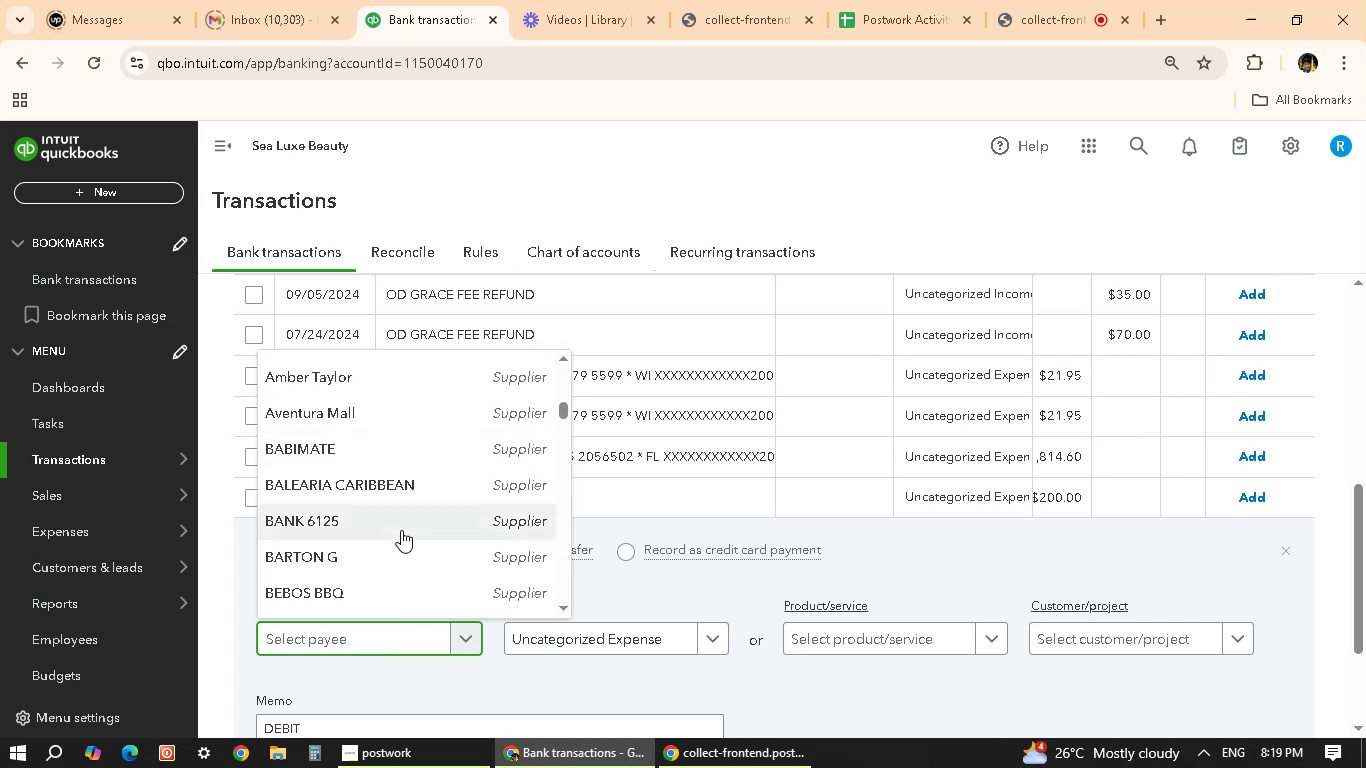 
left_click([407, 527])
 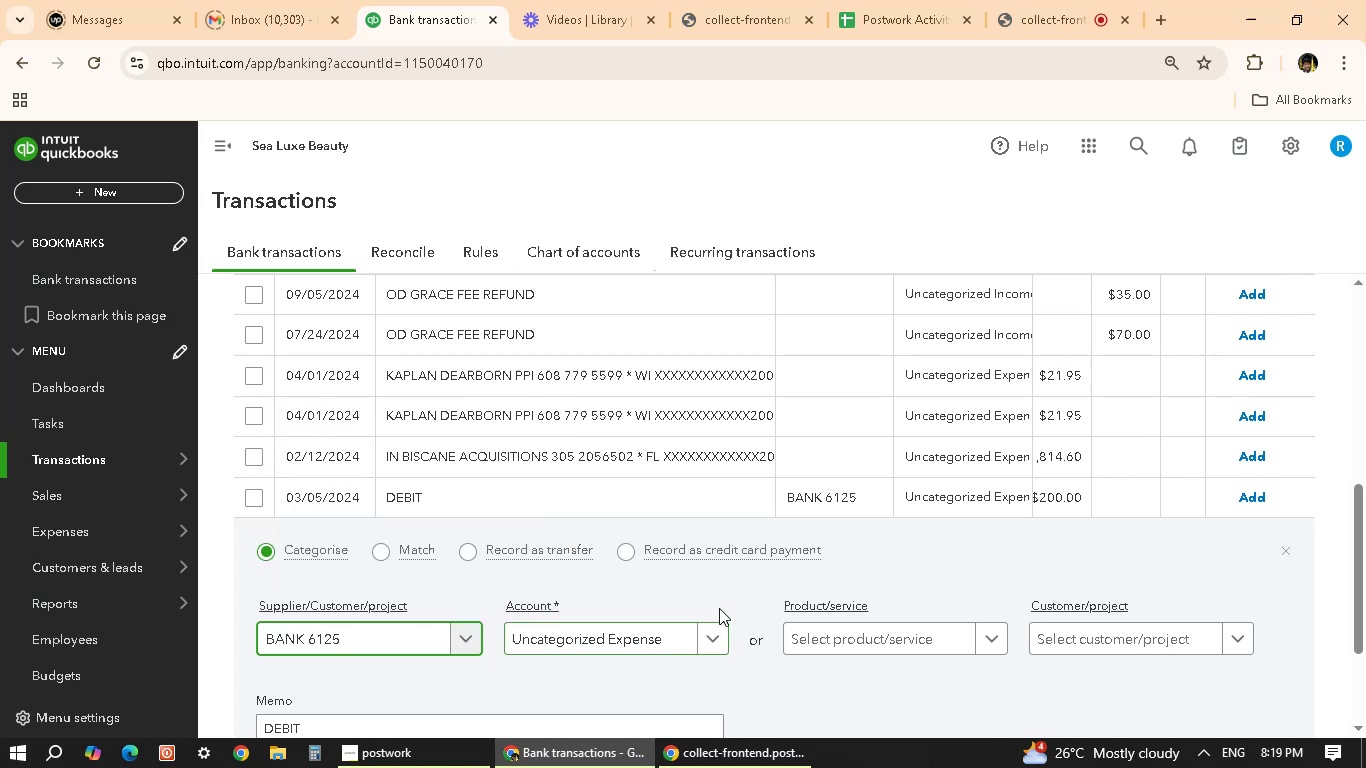 
left_click([711, 638])
 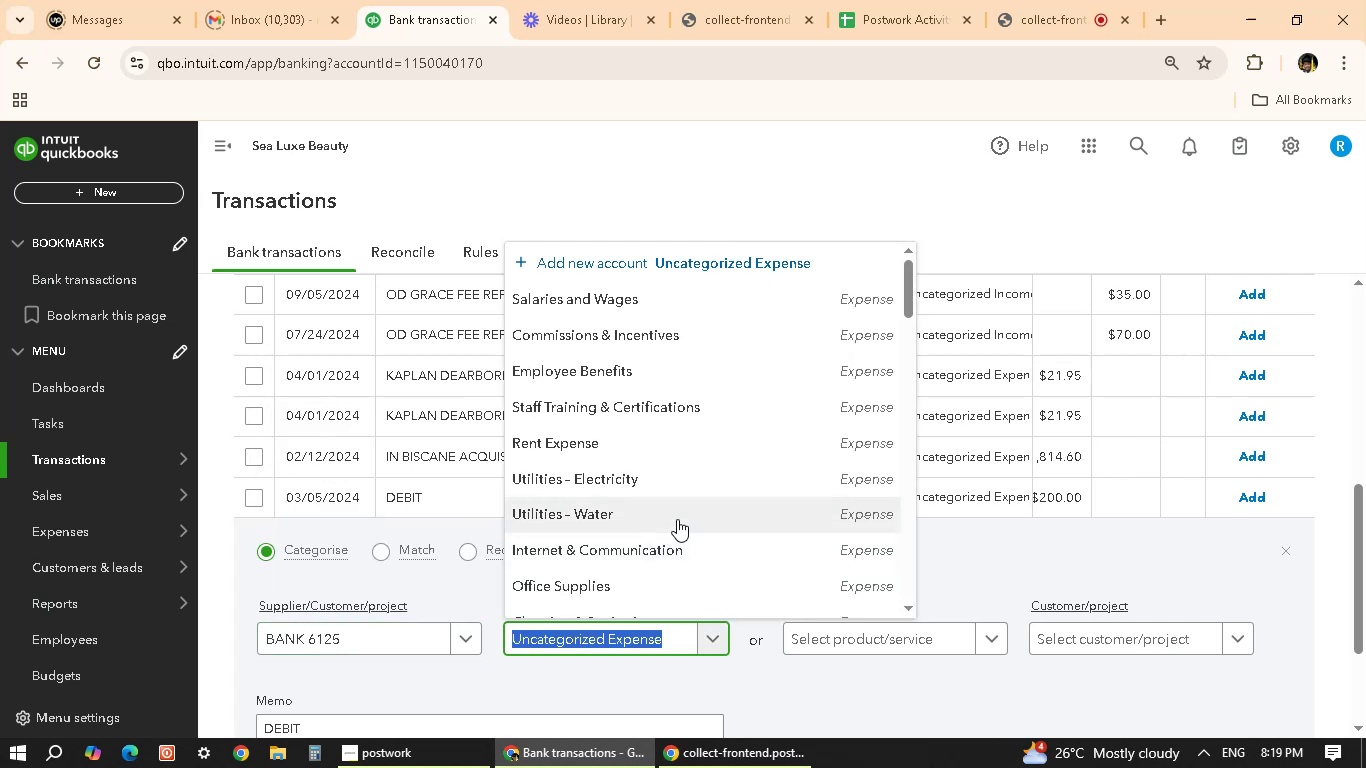 
scroll: coordinate [680, 520], scroll_direction: up, amount: 2.0
 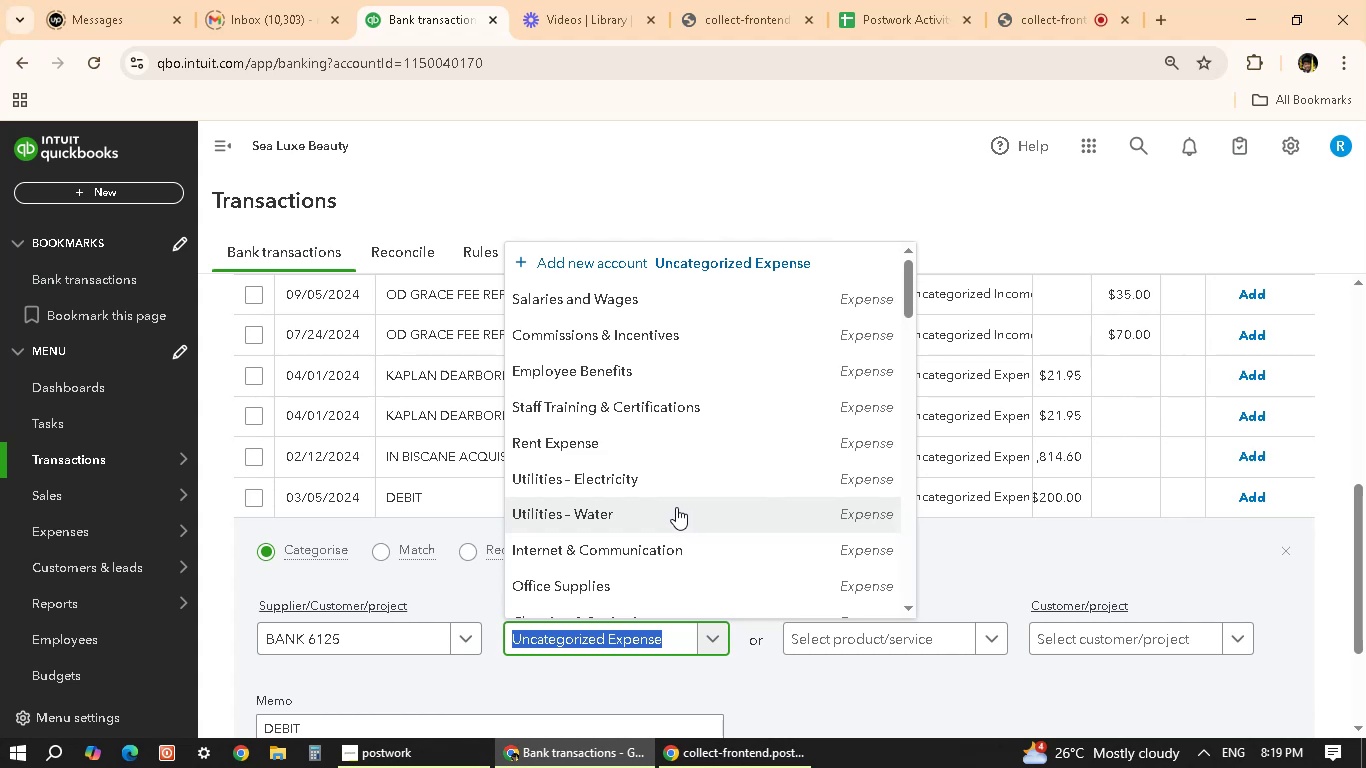 
wait(14.8)
 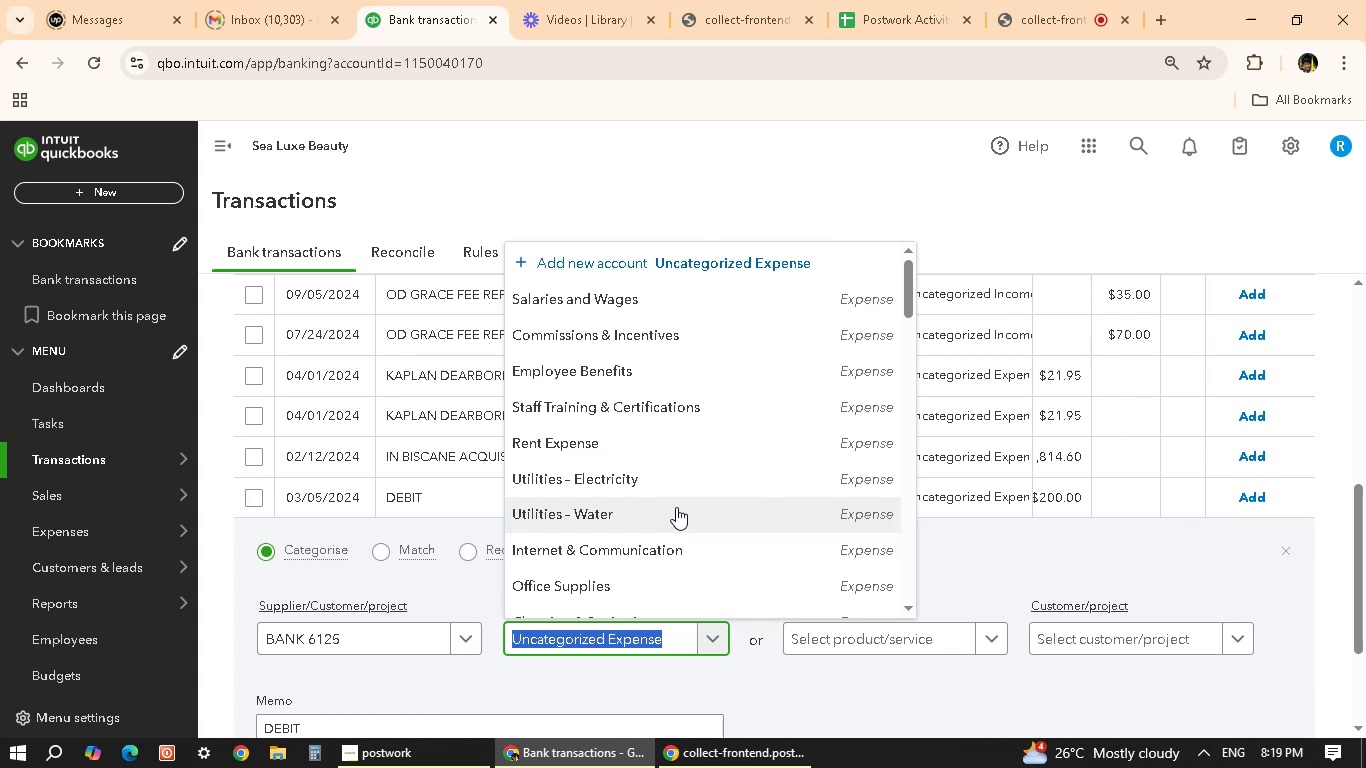 
scroll: coordinate [714, 408], scroll_direction: up, amount: 2.0
 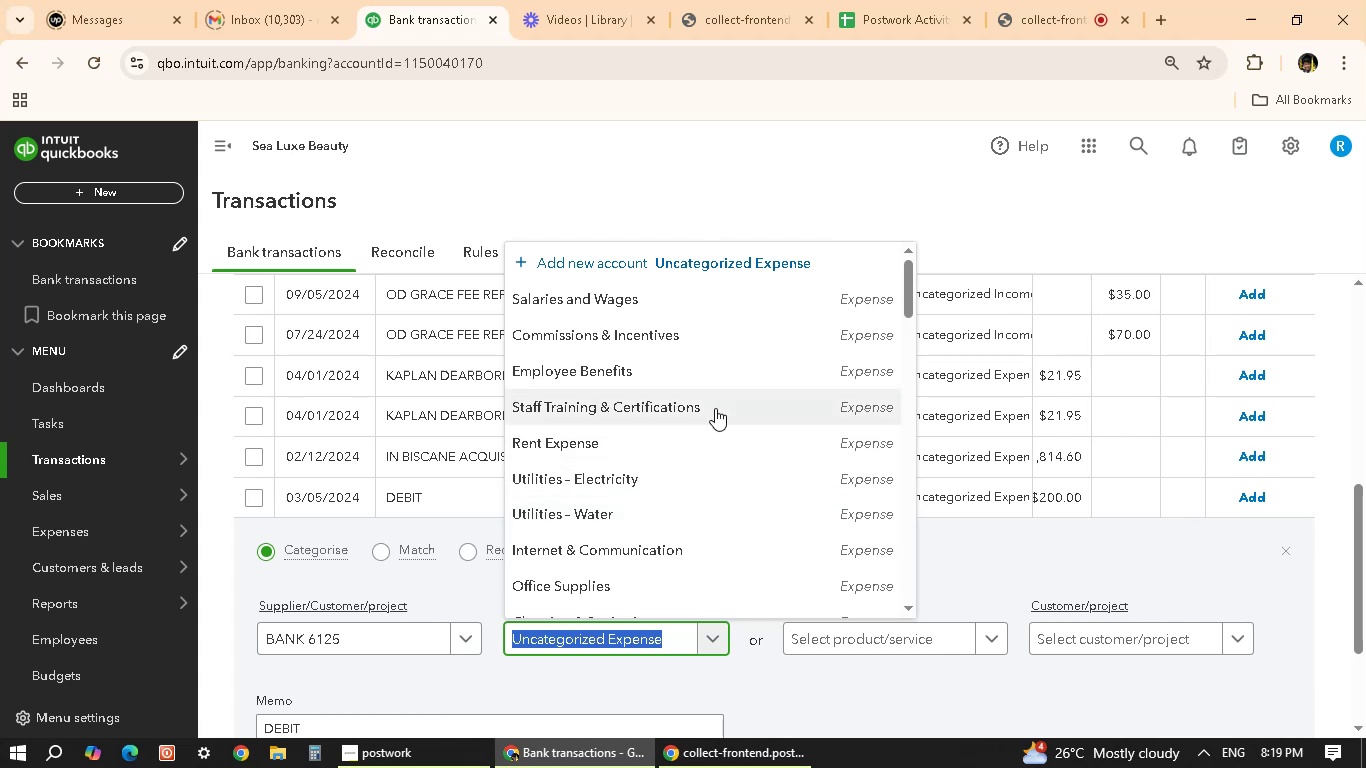 
scroll: coordinate [716, 407], scroll_direction: down, amount: 6.0
 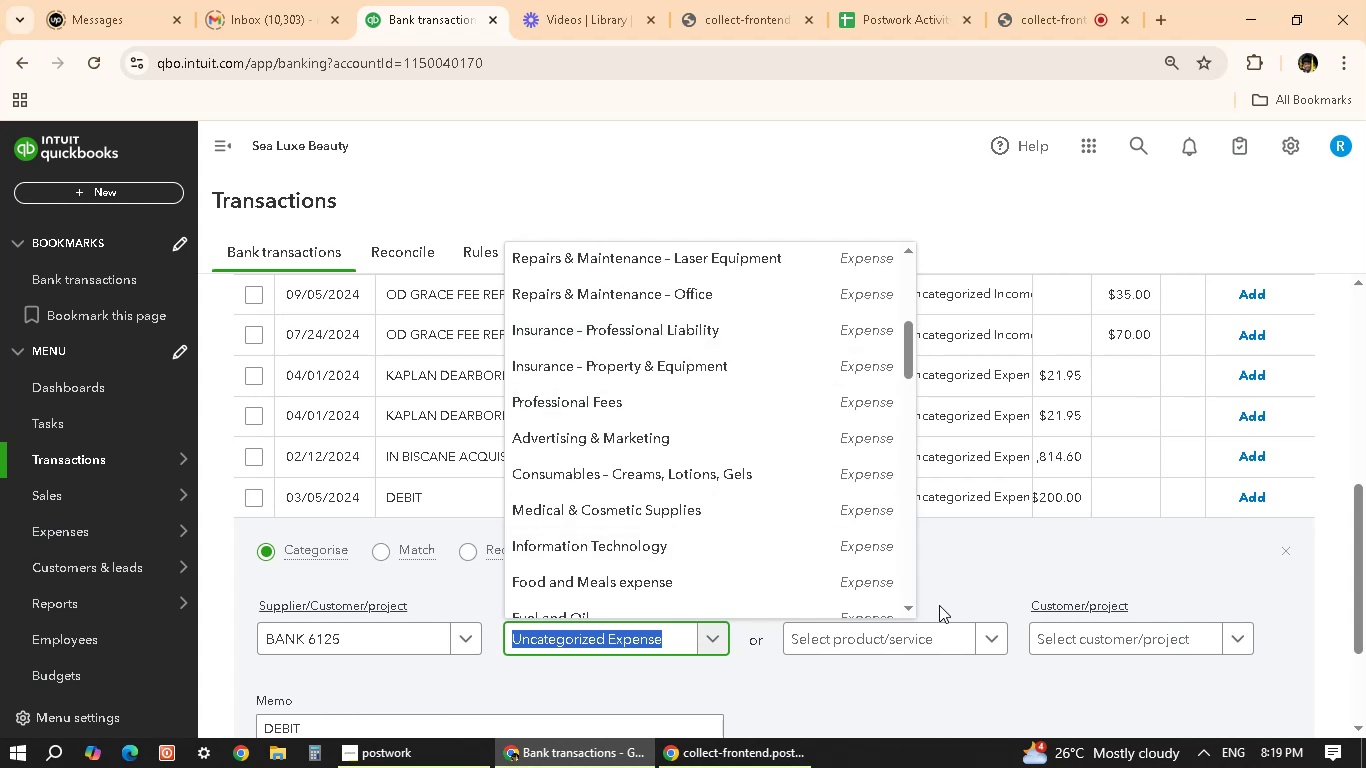 
left_click([974, 587])
 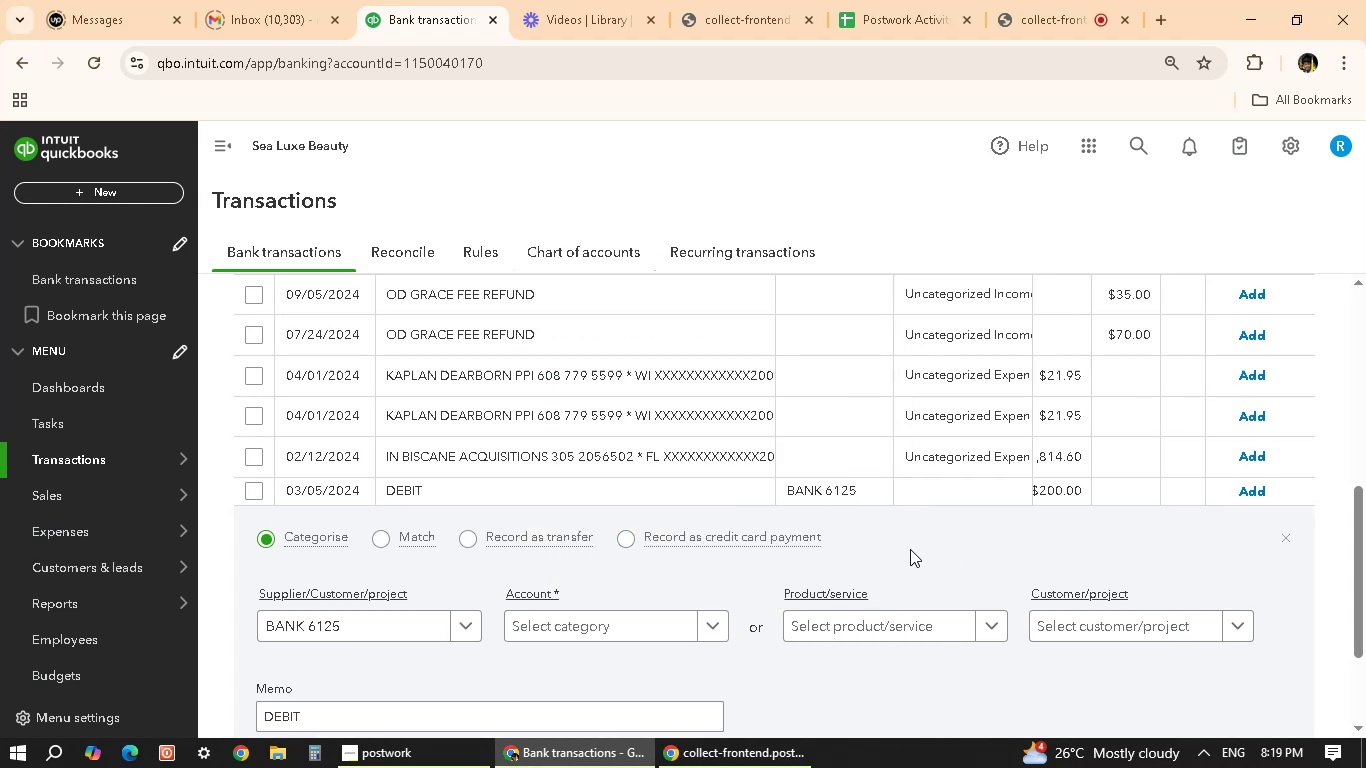 
scroll: coordinate [1007, 549], scroll_direction: down, amount: 1.0
 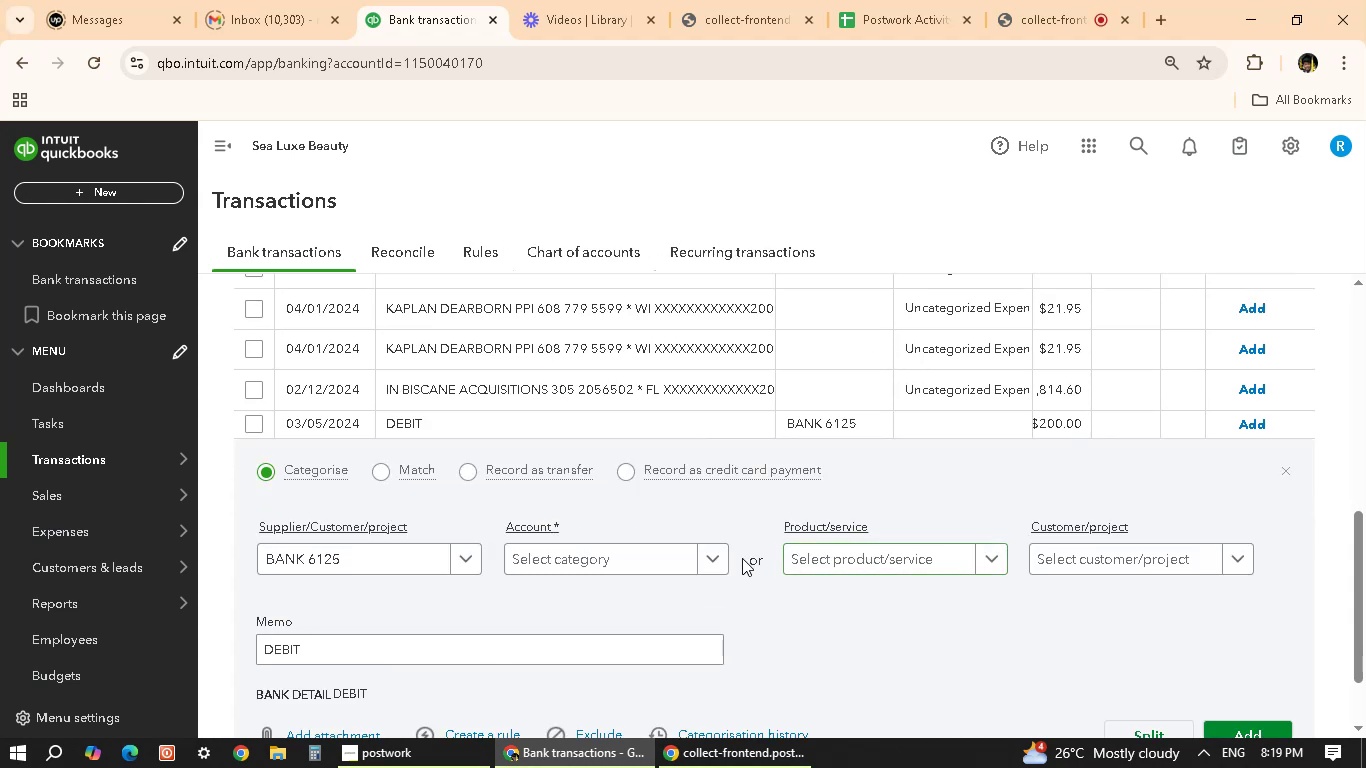 
left_click([713, 560])
 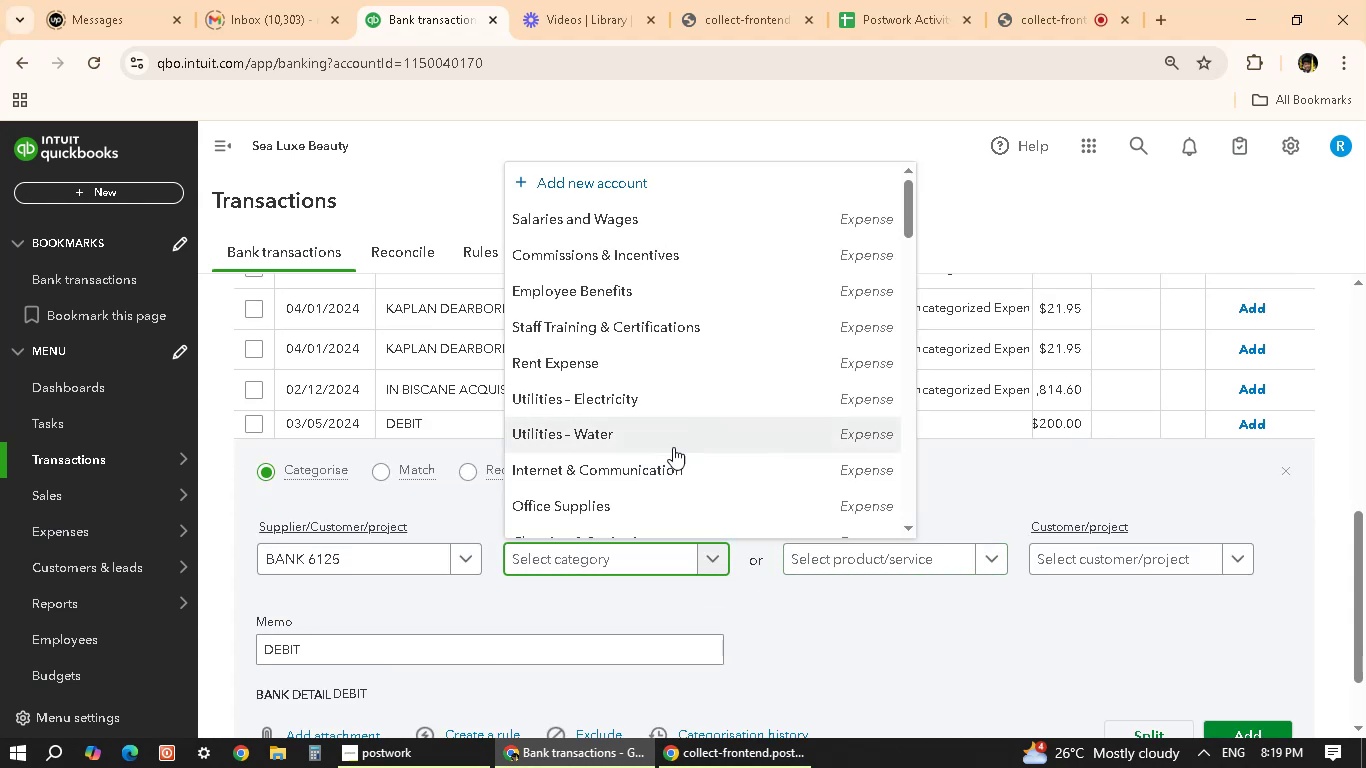 
scroll: coordinate [681, 468], scroll_direction: down, amount: 16.0
 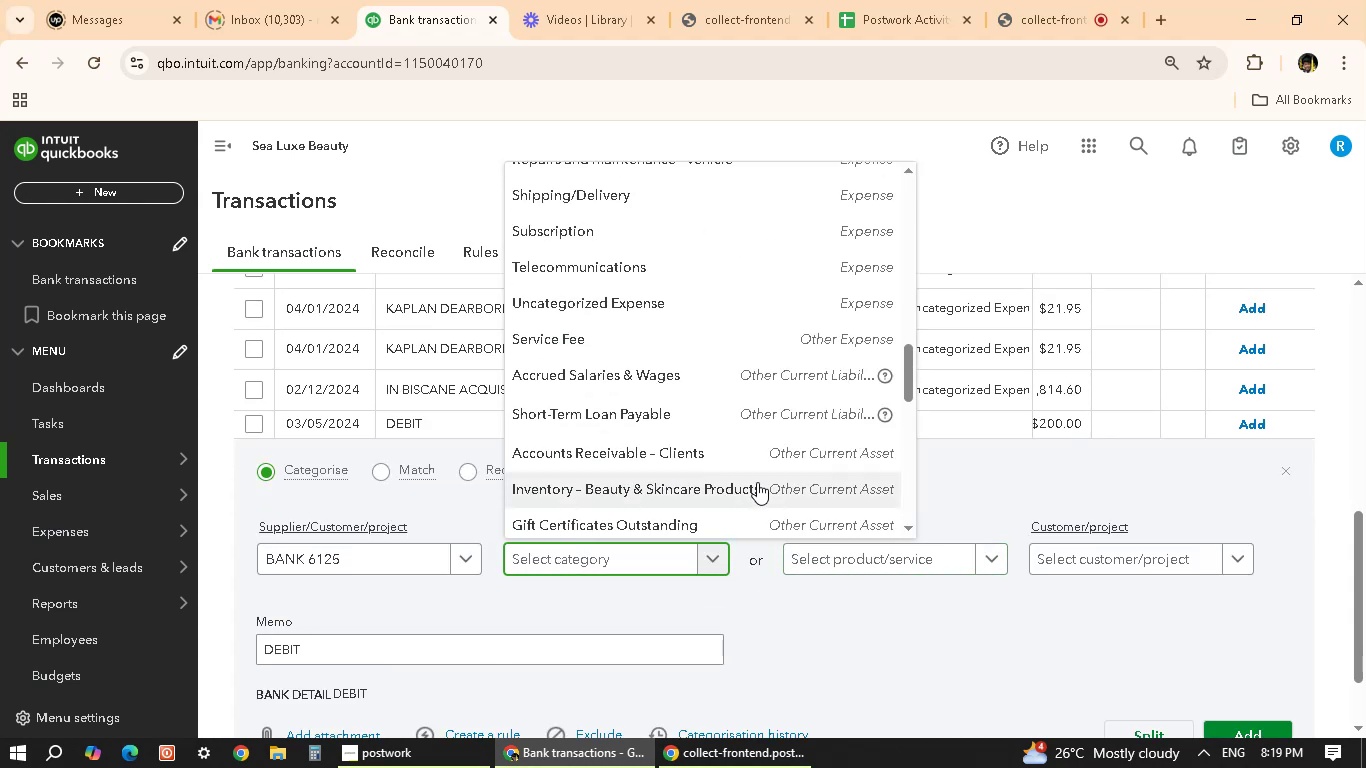 
type(uncate)
 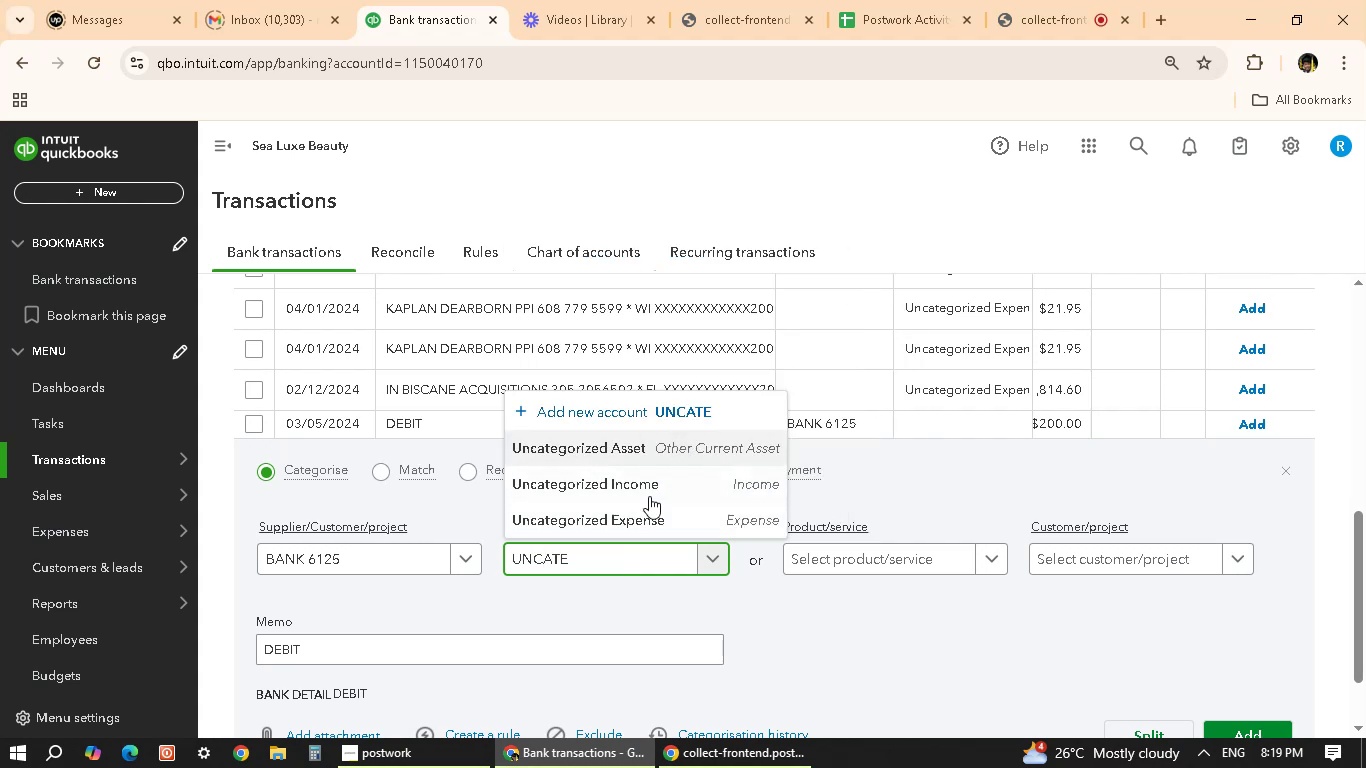 
left_click([647, 524])
 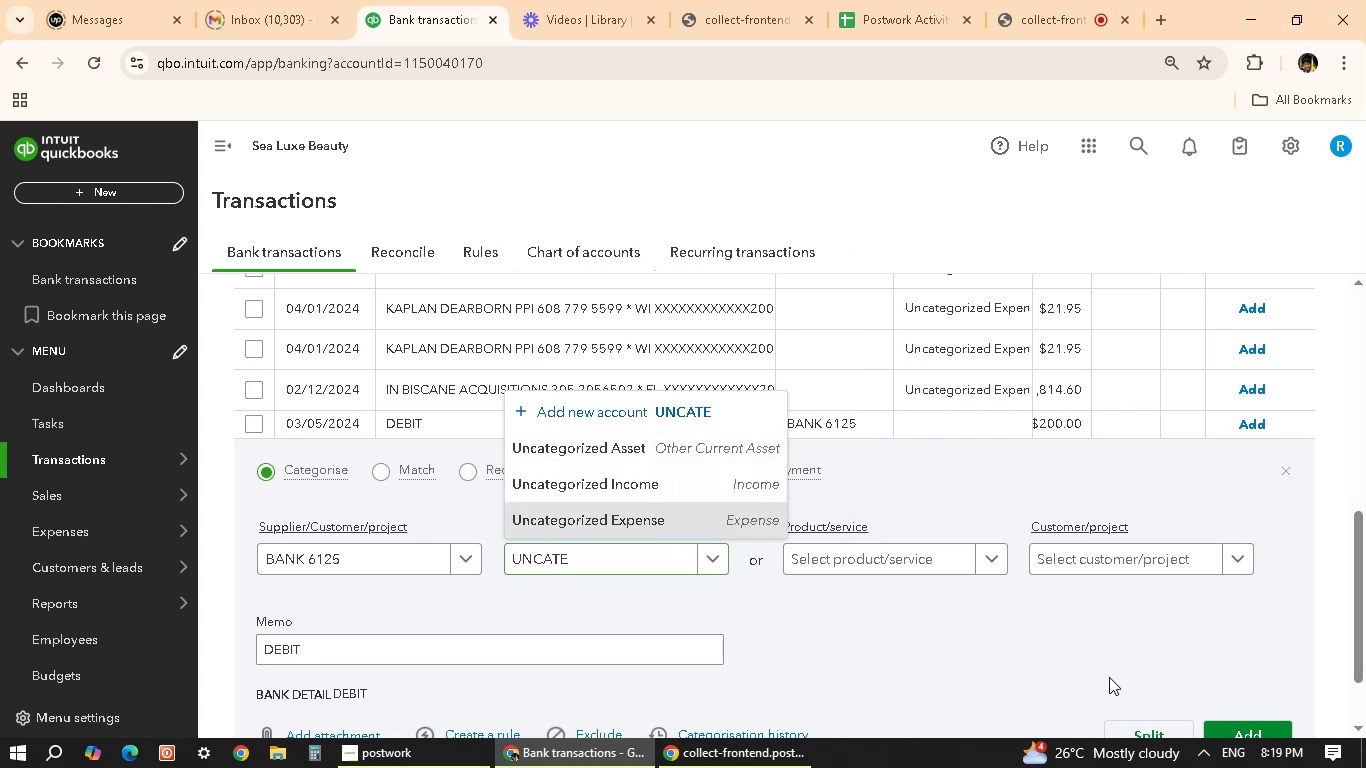 
scroll: coordinate [1204, 681], scroll_direction: down, amount: 2.0
 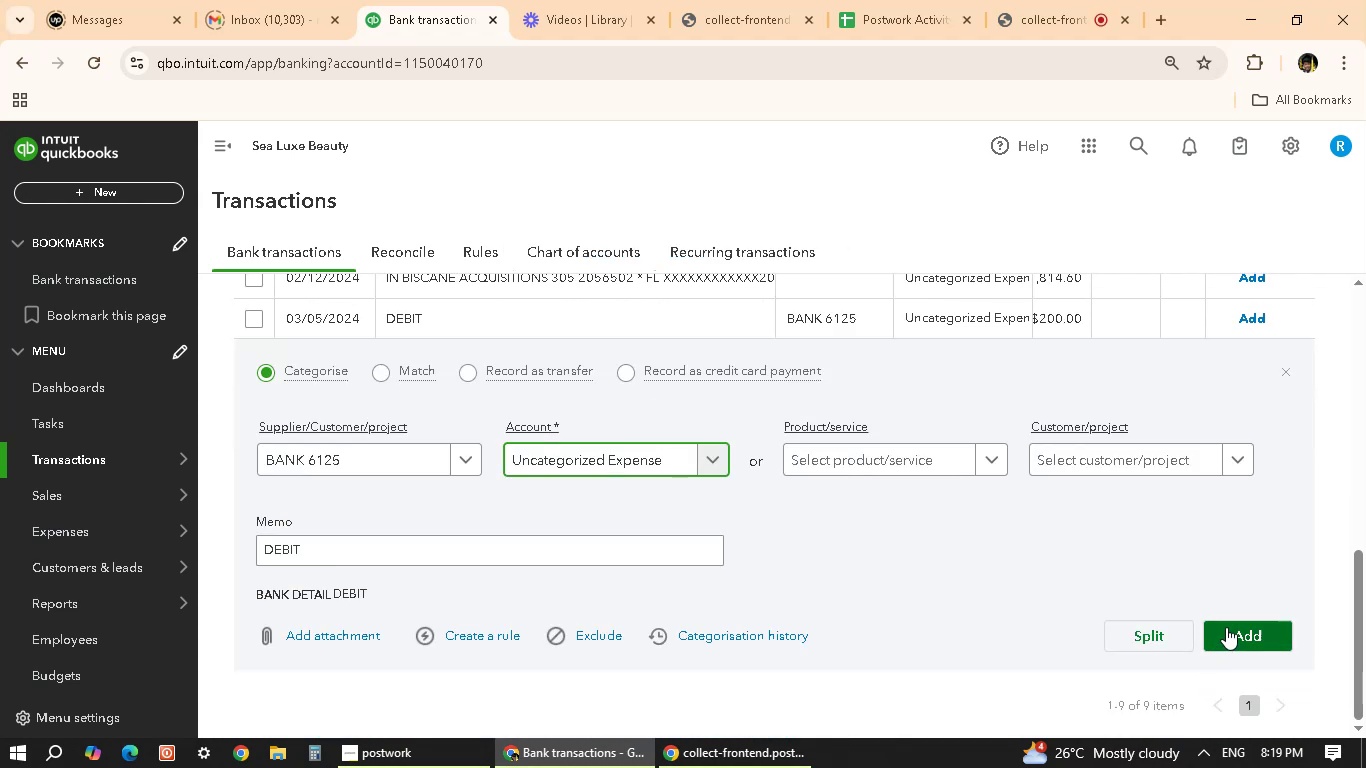 
left_click([1229, 625])
 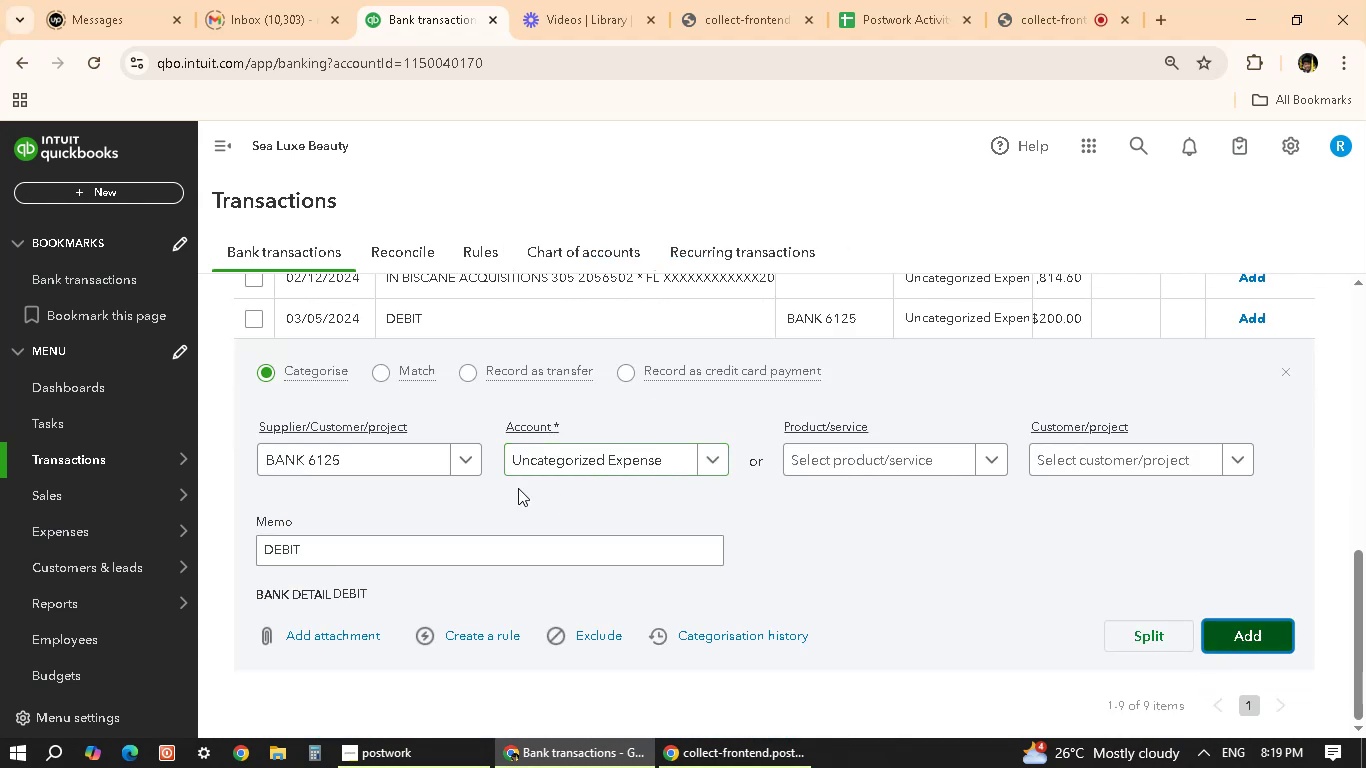 
scroll: coordinate [346, 346], scroll_direction: up, amount: 12.0
 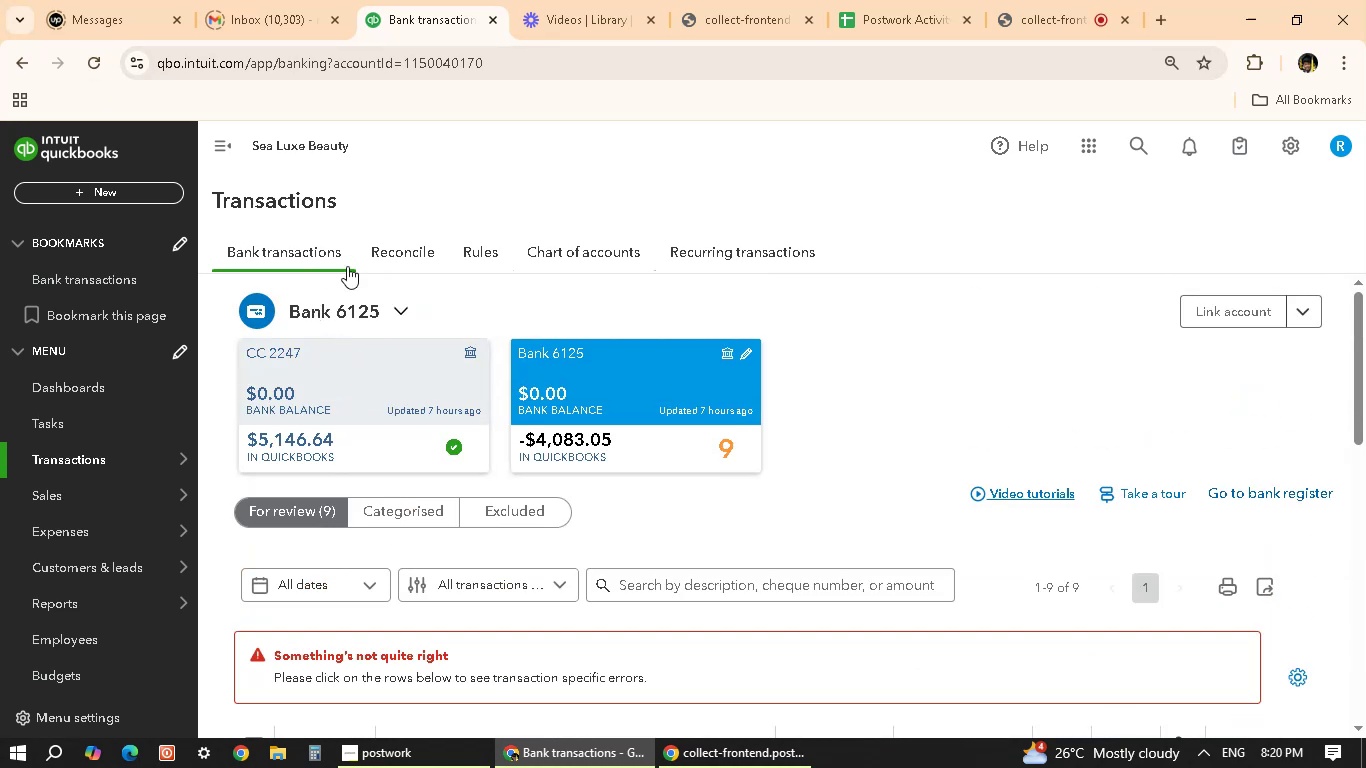 
scroll: coordinate [333, 348], scroll_direction: up, amount: 6.0
 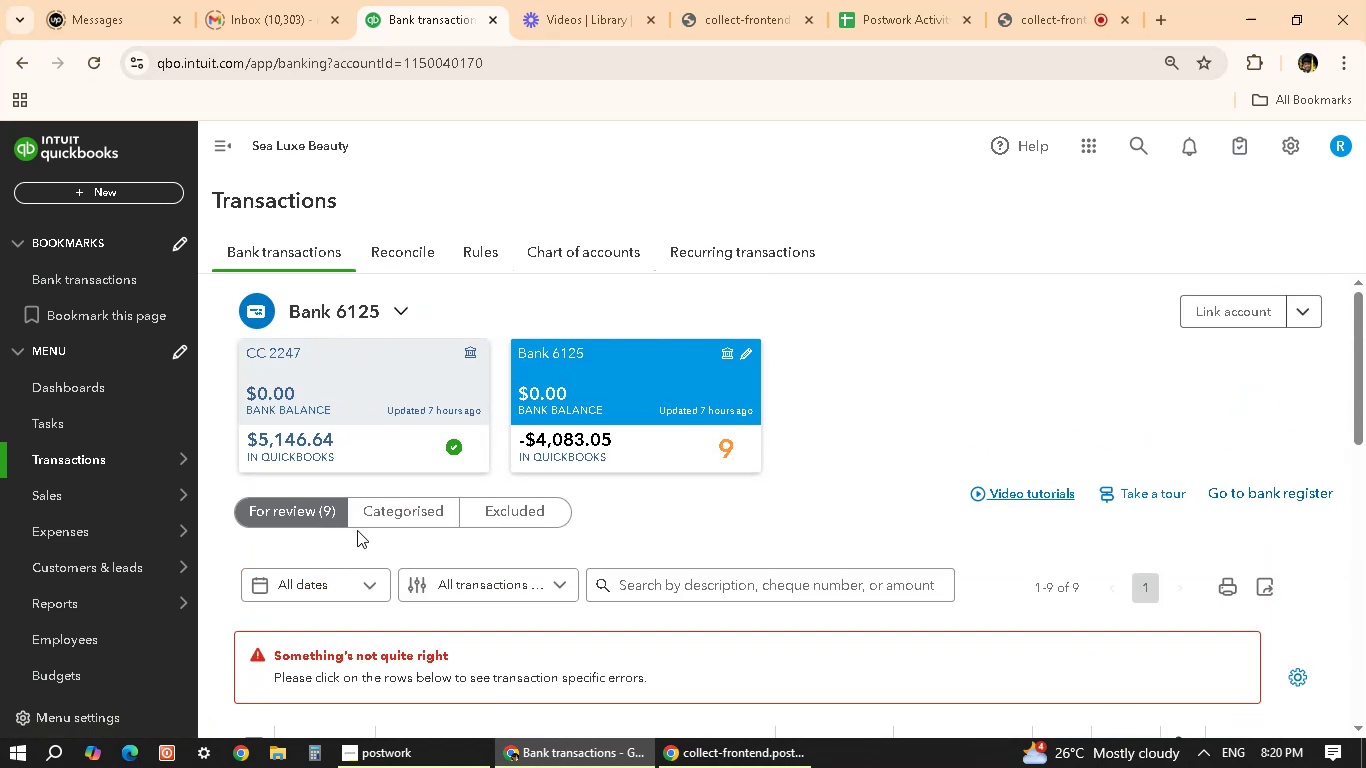 
left_click([301, 500])
 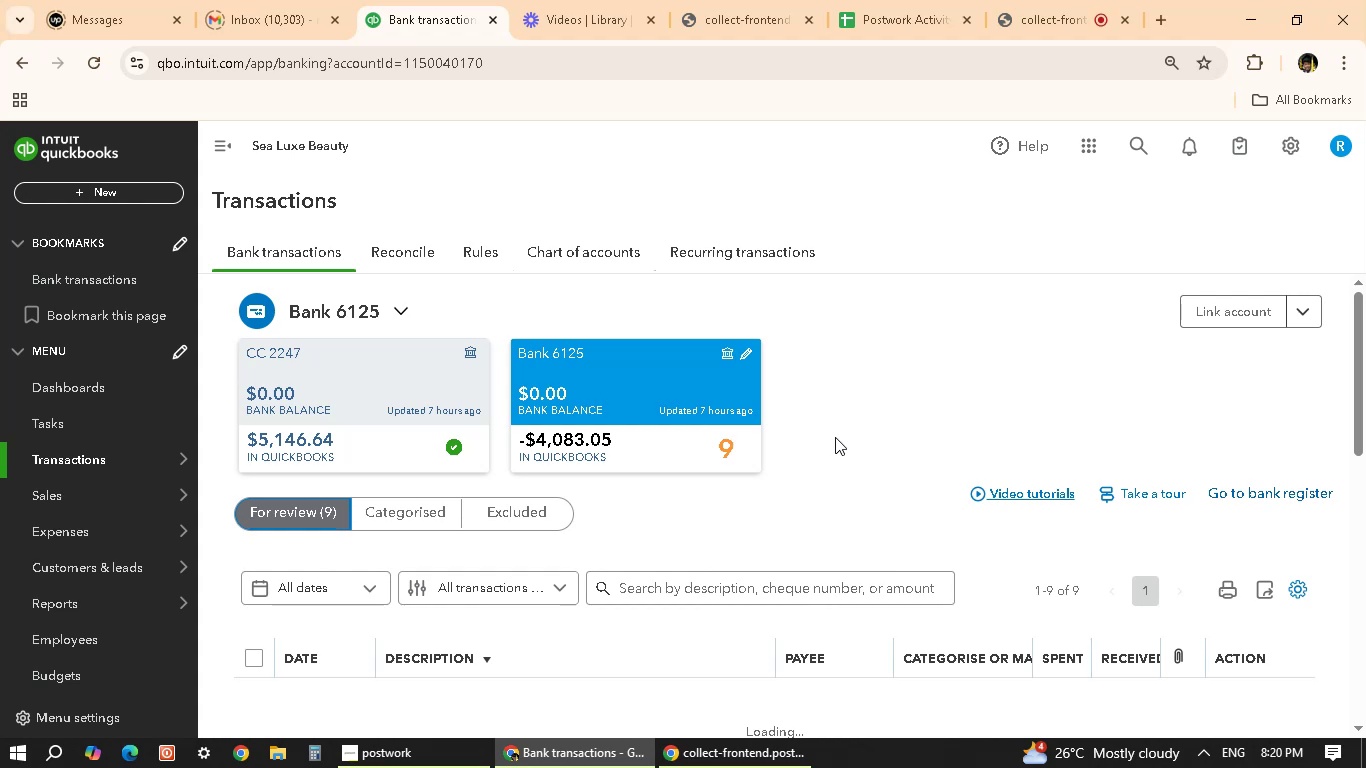 
scroll: coordinate [855, 476], scroll_direction: down, amount: 2.0
 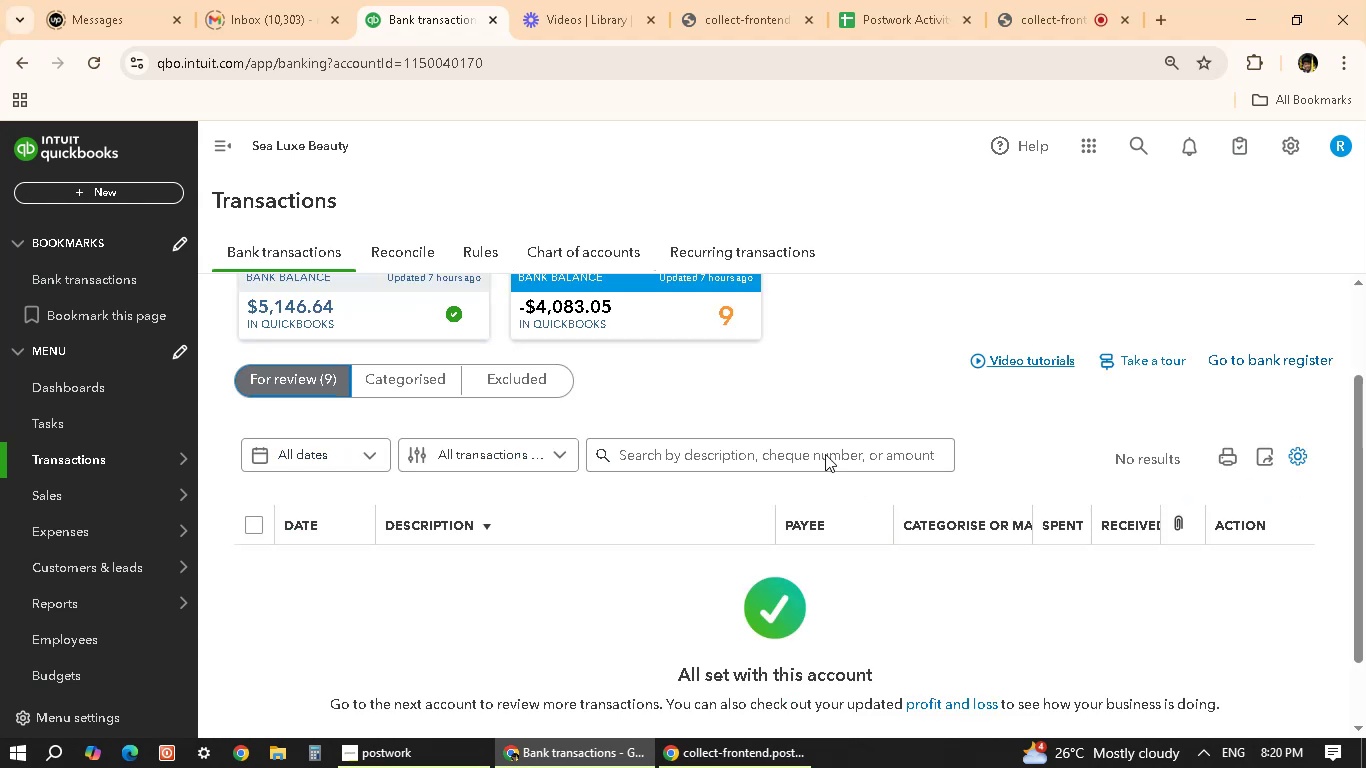 
left_click([684, 318])
 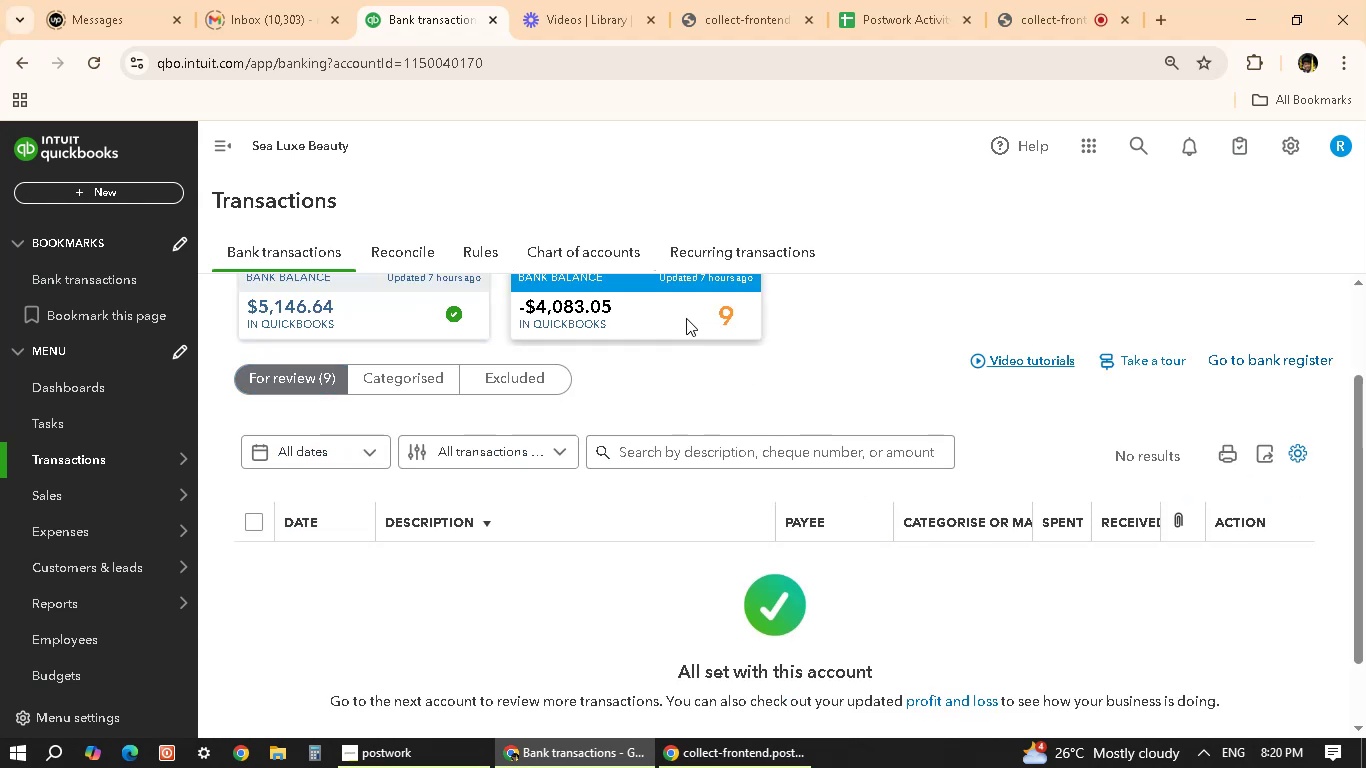 
scroll: coordinate [623, 361], scroll_direction: up, amount: 3.0
 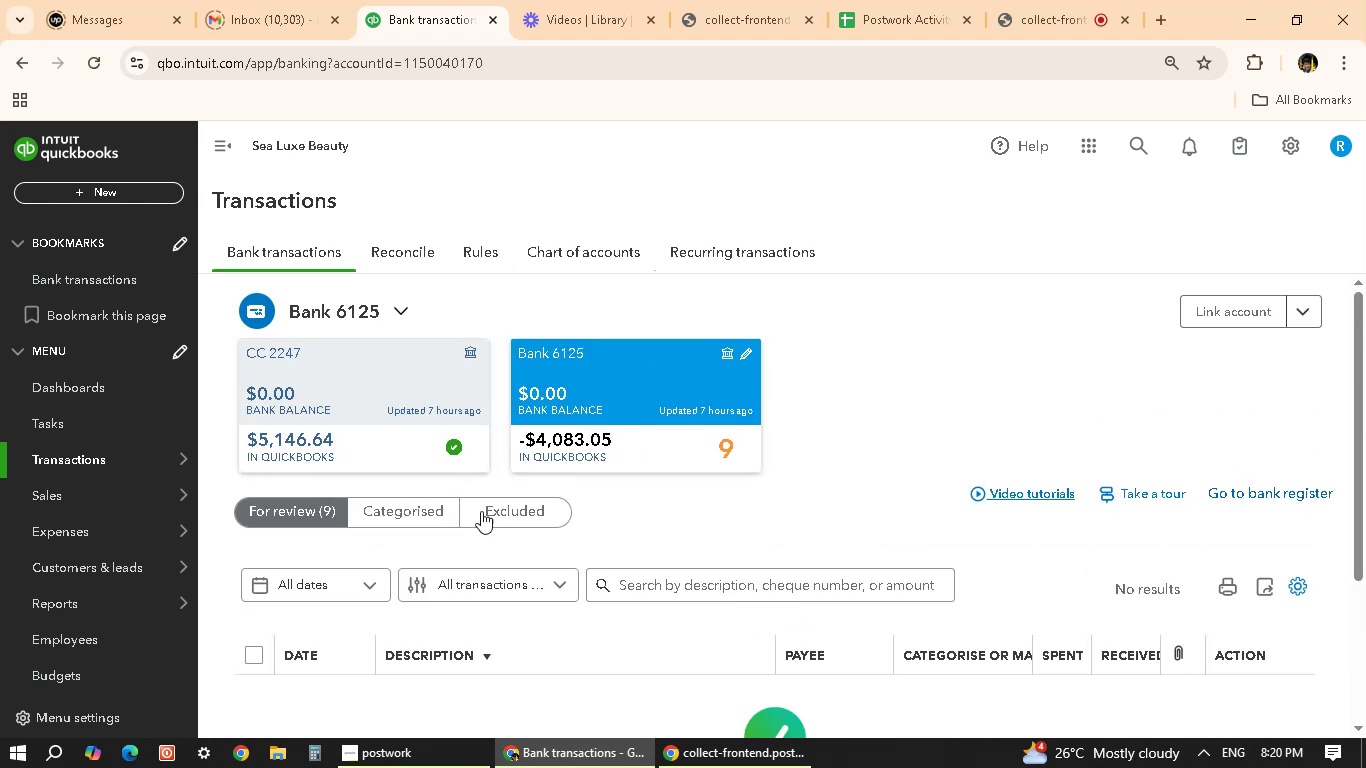 
scroll: coordinate [248, 343], scroll_direction: down, amount: 5.0
 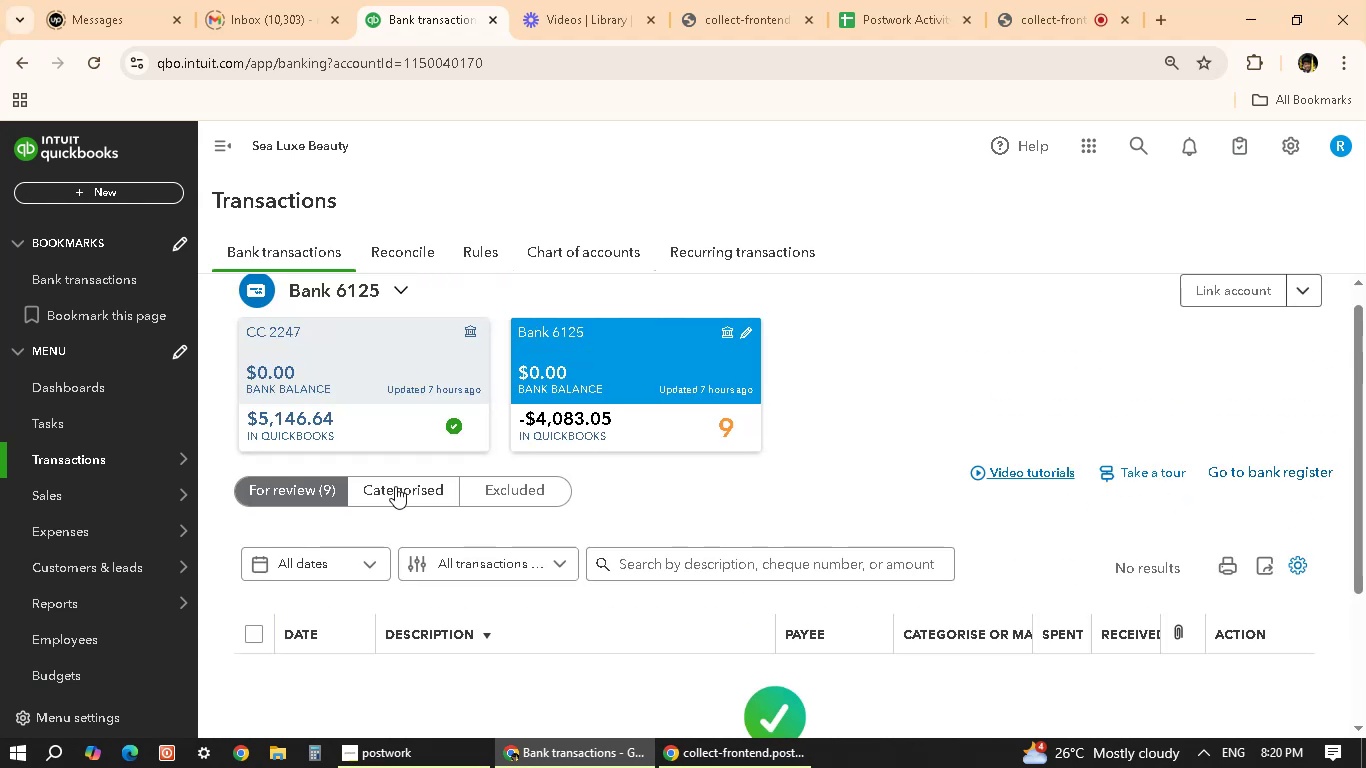 
left_click([394, 486])
 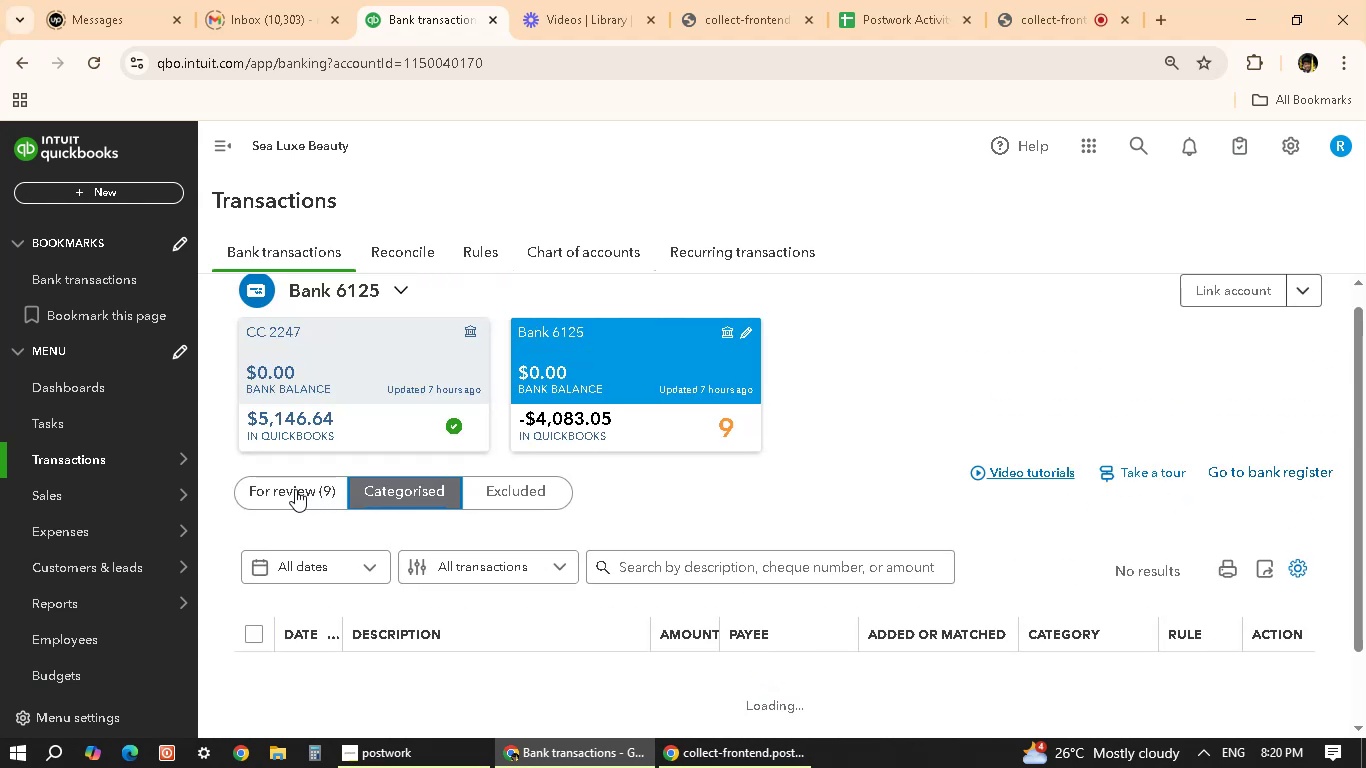 
wait(8.74)
 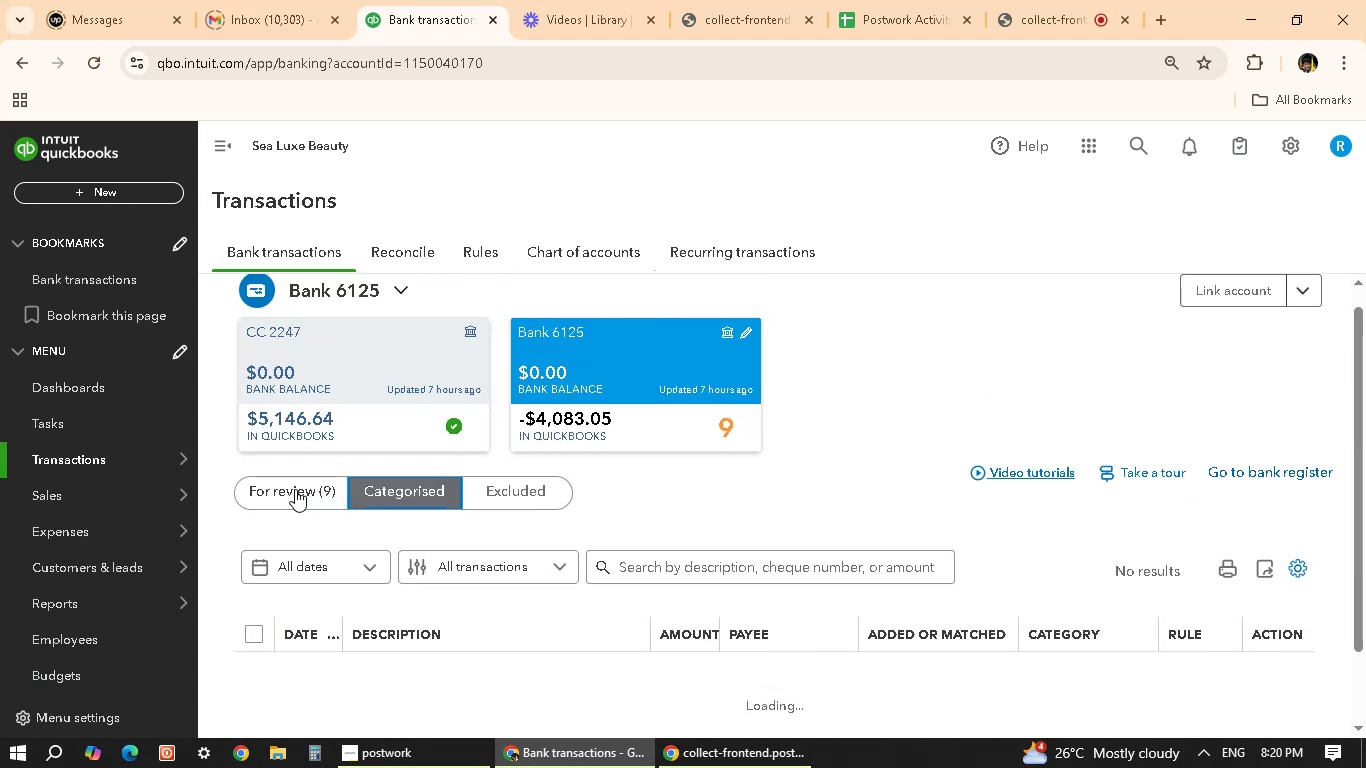 
left_click([295, 489])
 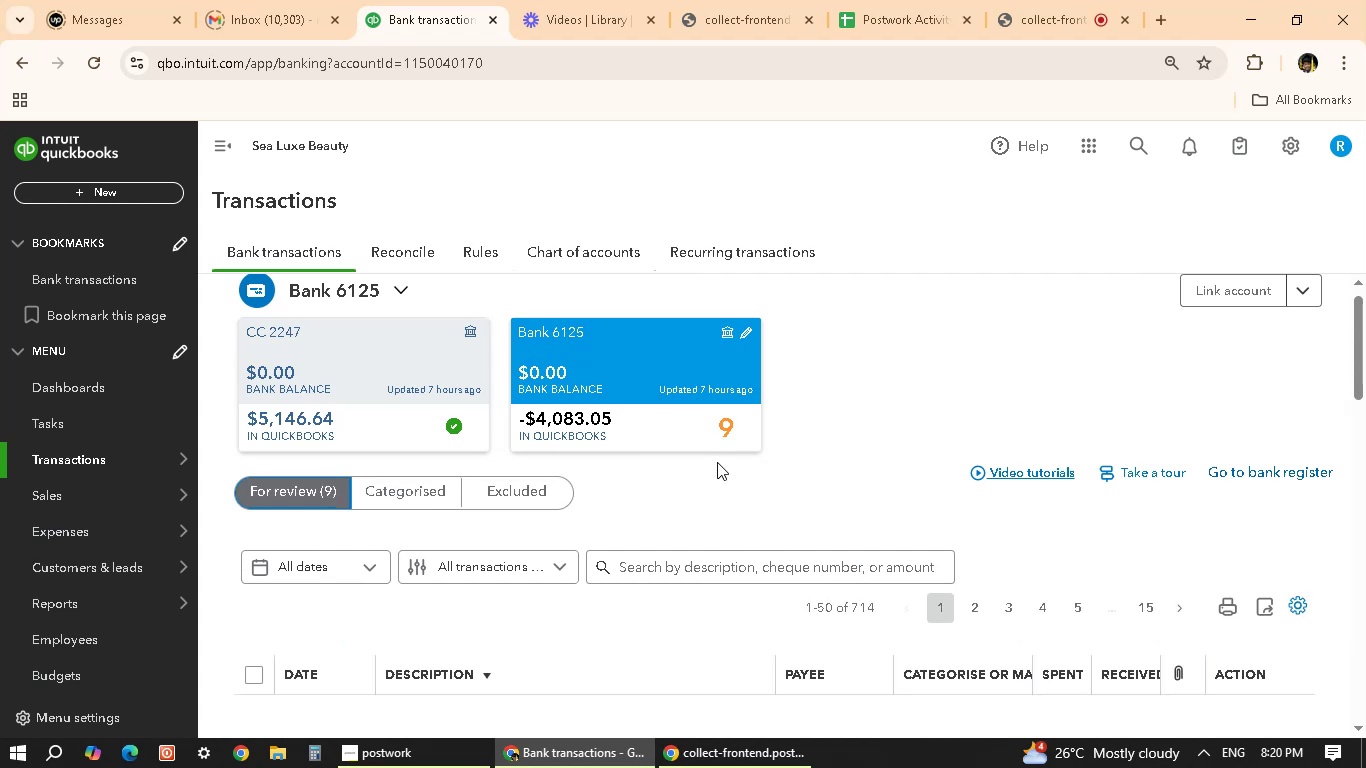 
wait(5.38)
 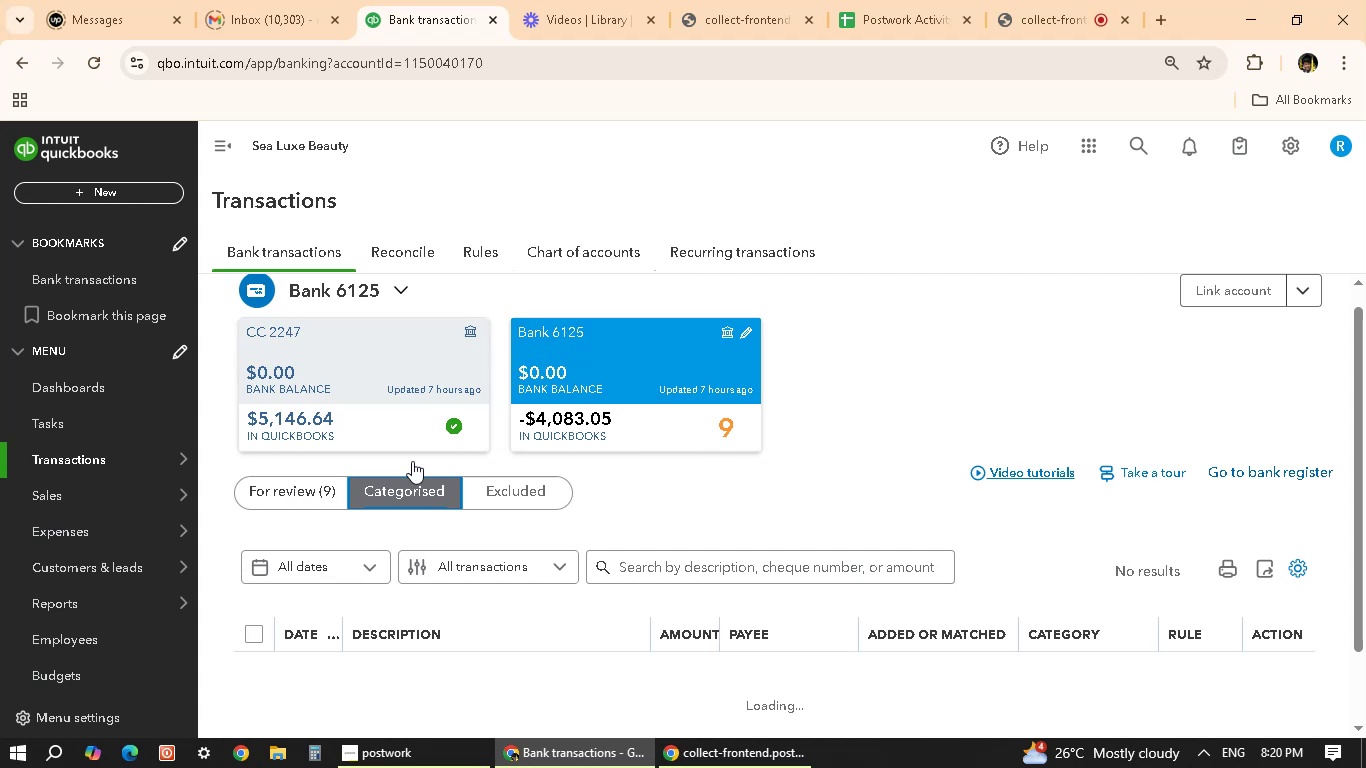 
scroll: coordinate [484, 515], scroll_direction: down, amount: 3.0
 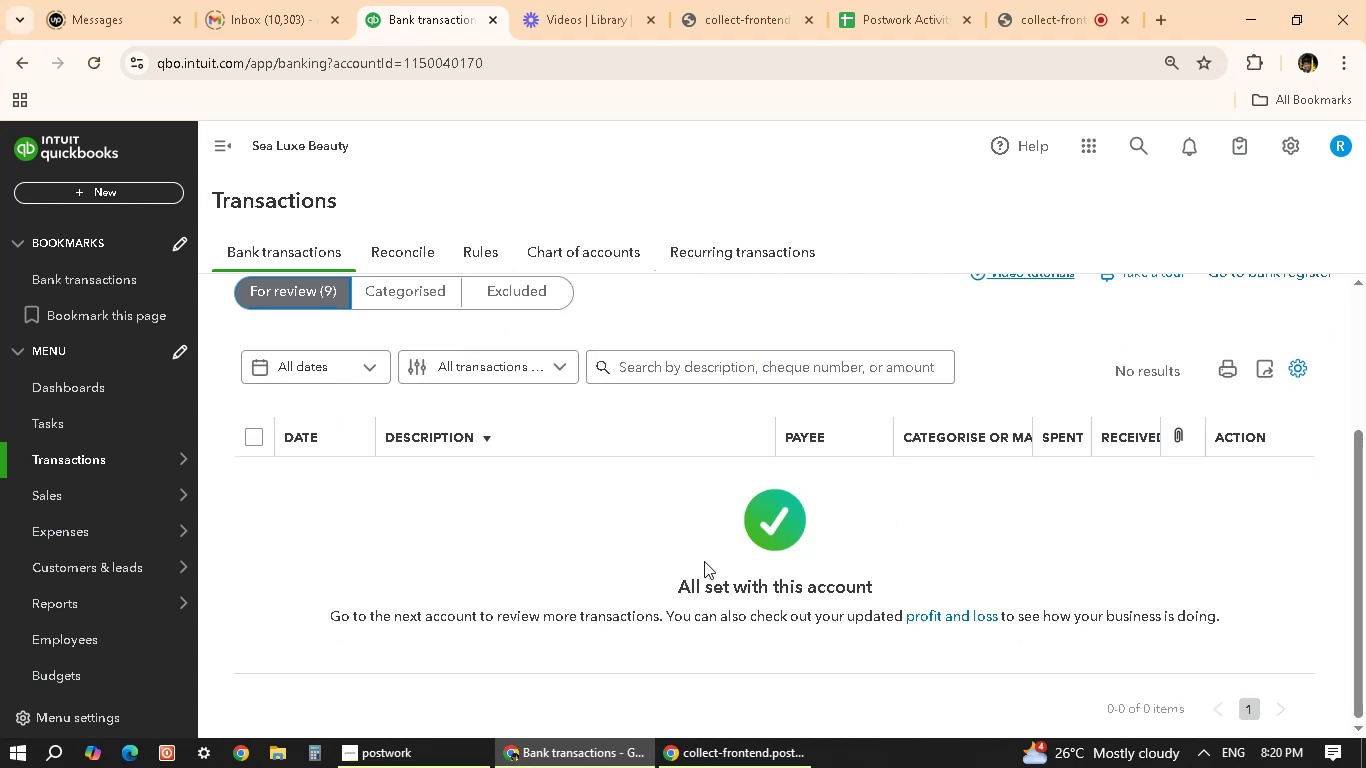 
scroll: coordinate [704, 561], scroll_direction: up, amount: 2.0
 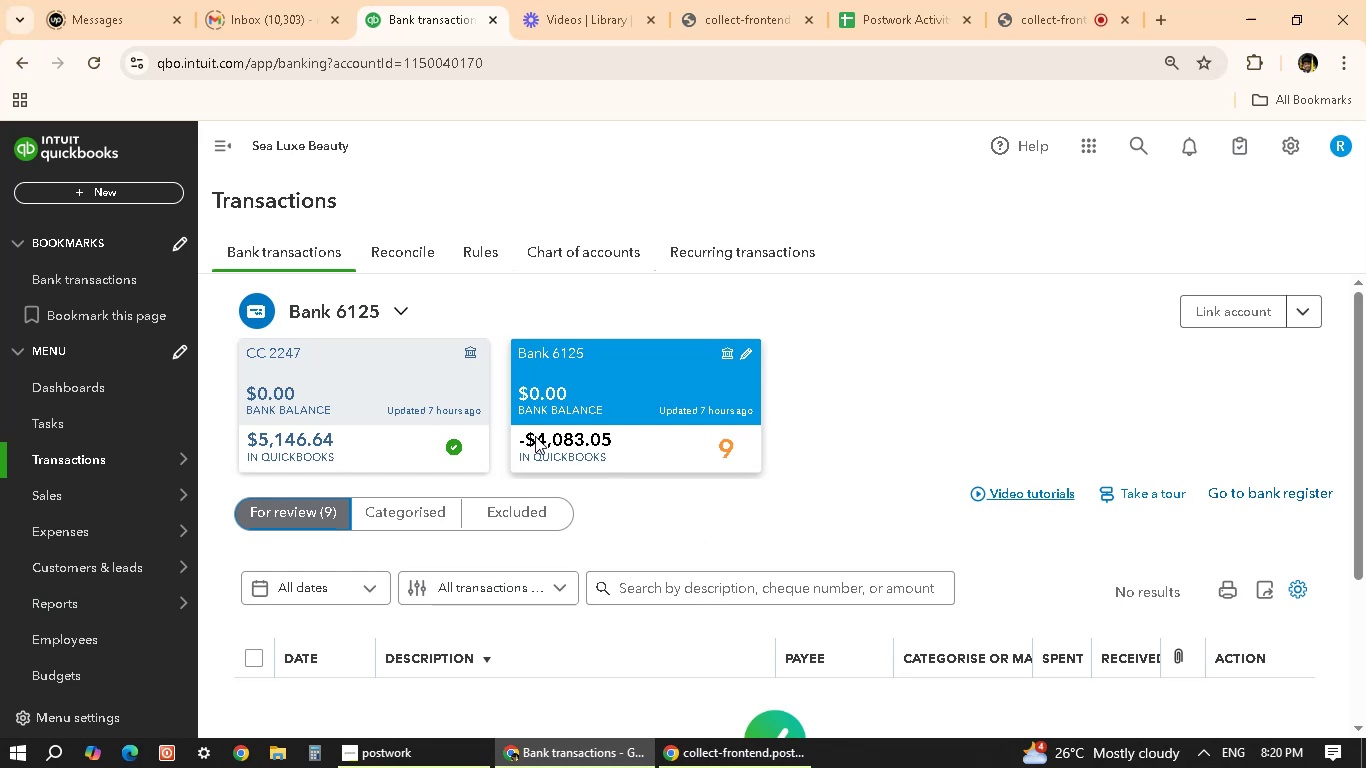 
left_click([600, 458])
 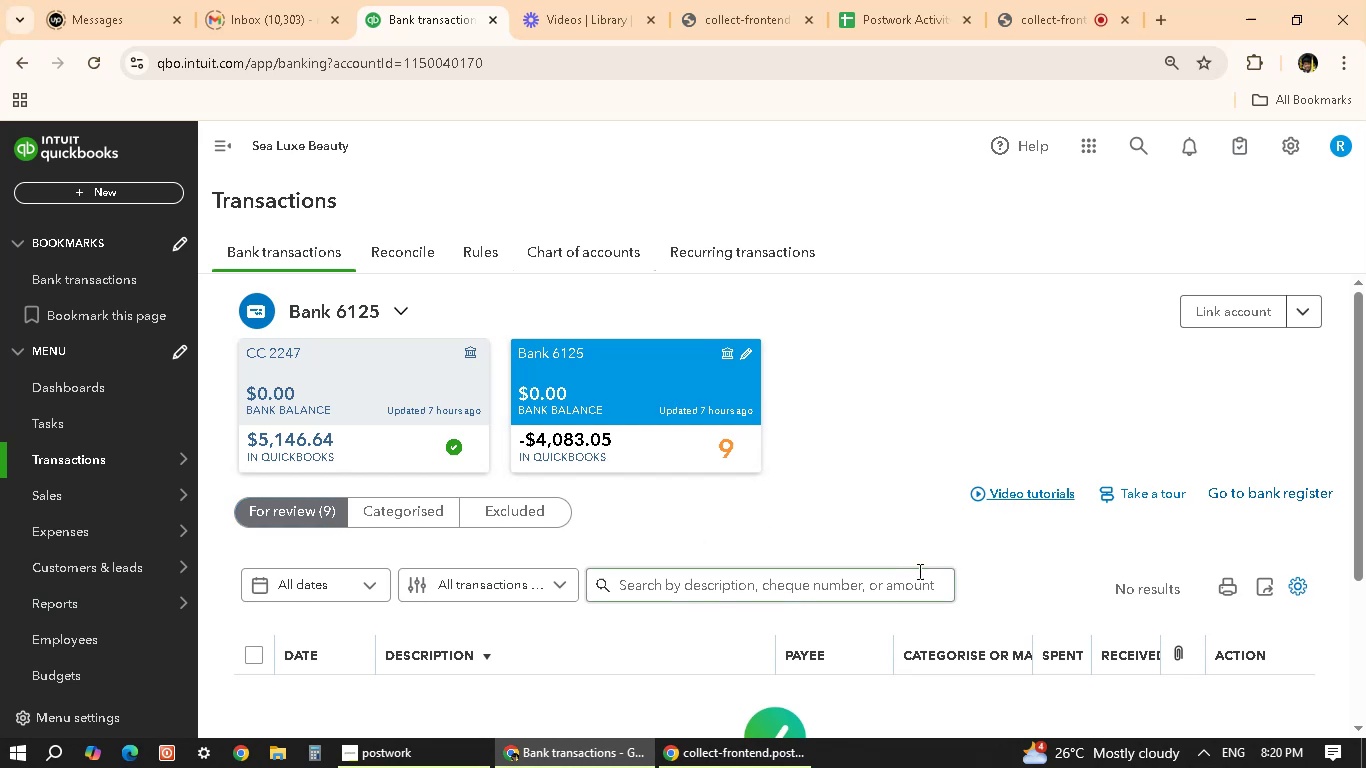 
scroll: coordinate [931, 569], scroll_direction: down, amount: 2.0
 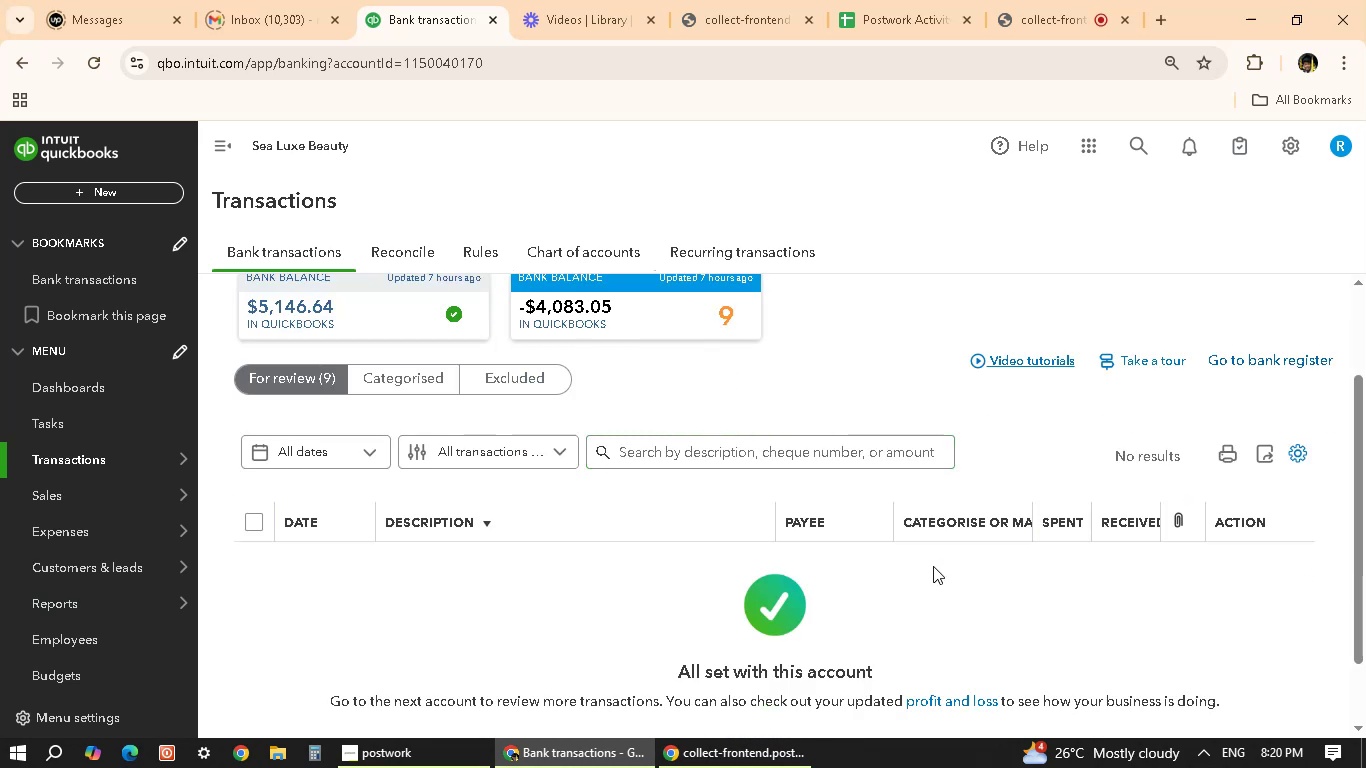 
wait(8.09)
 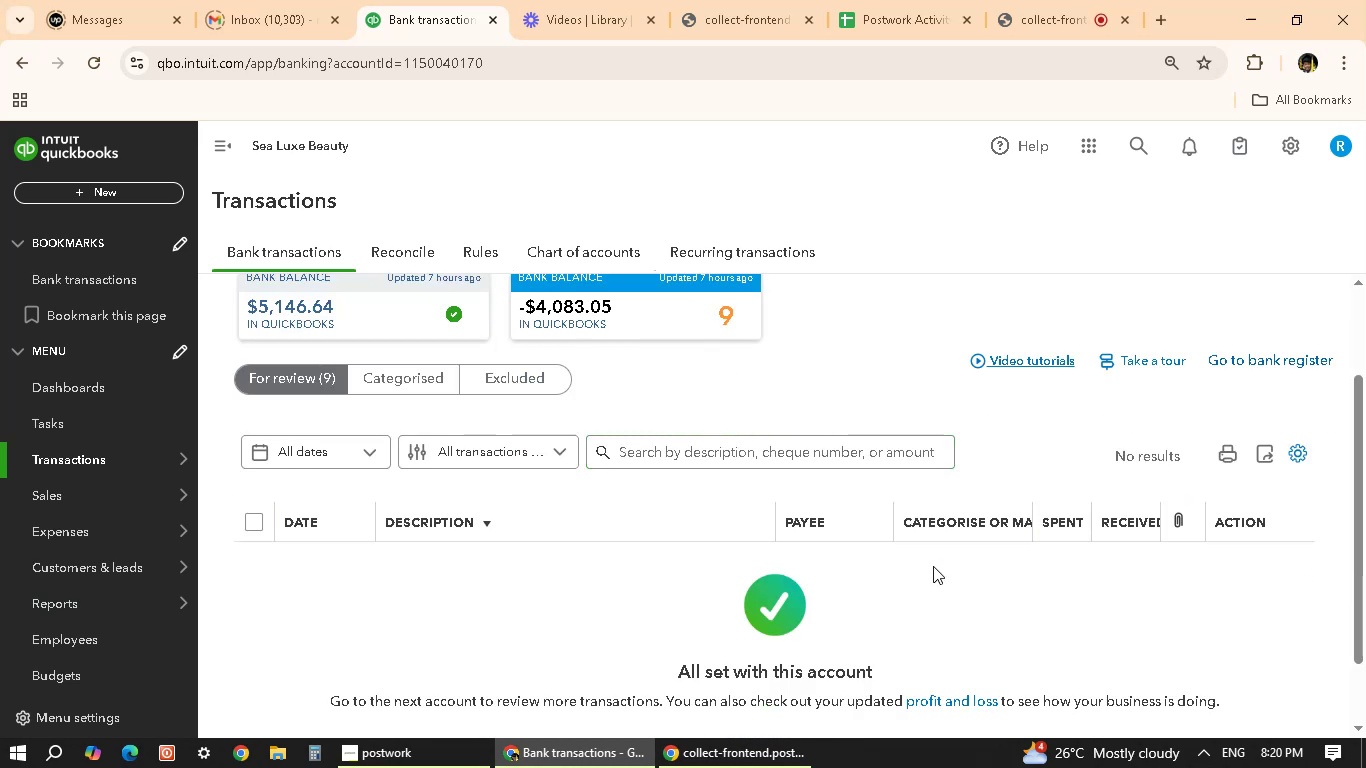 
scroll: coordinate [920, 591], scroll_direction: up, amount: 3.0
 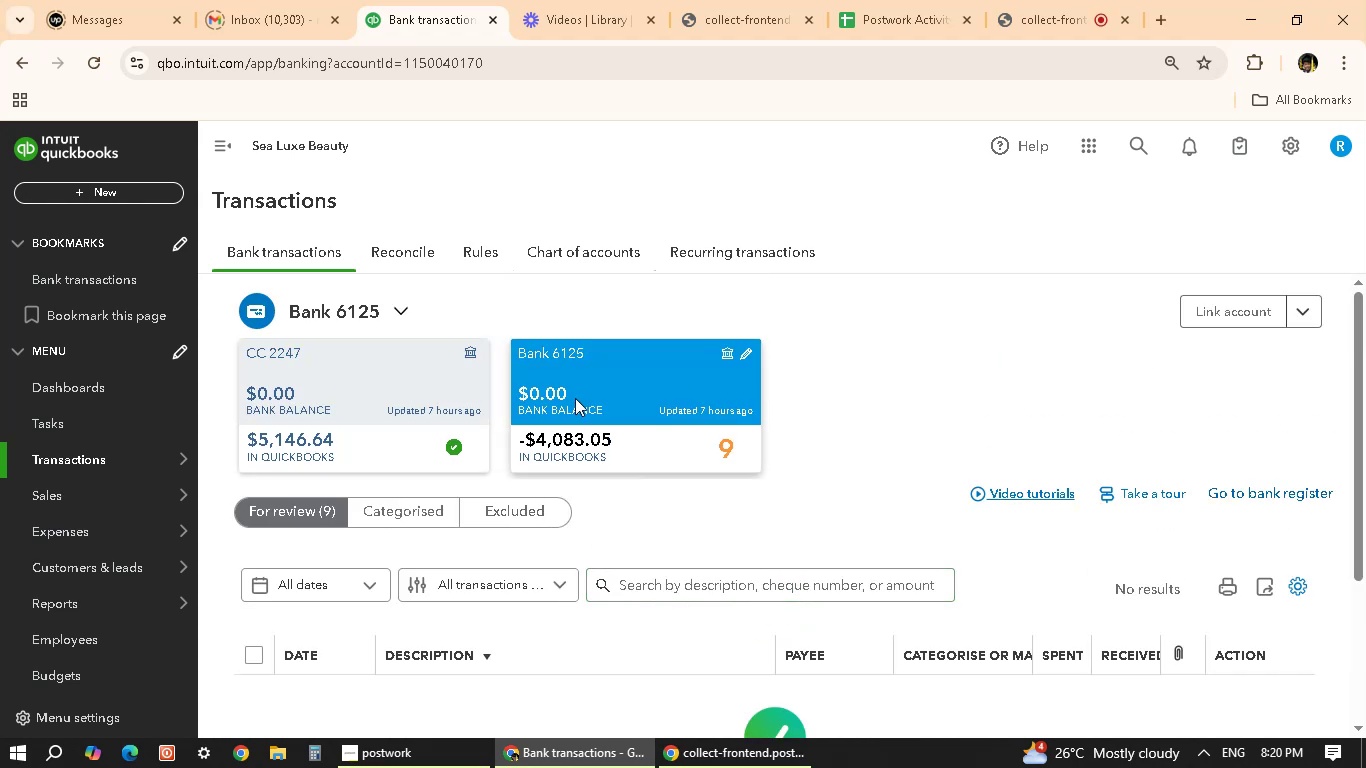 
wait(10.14)
 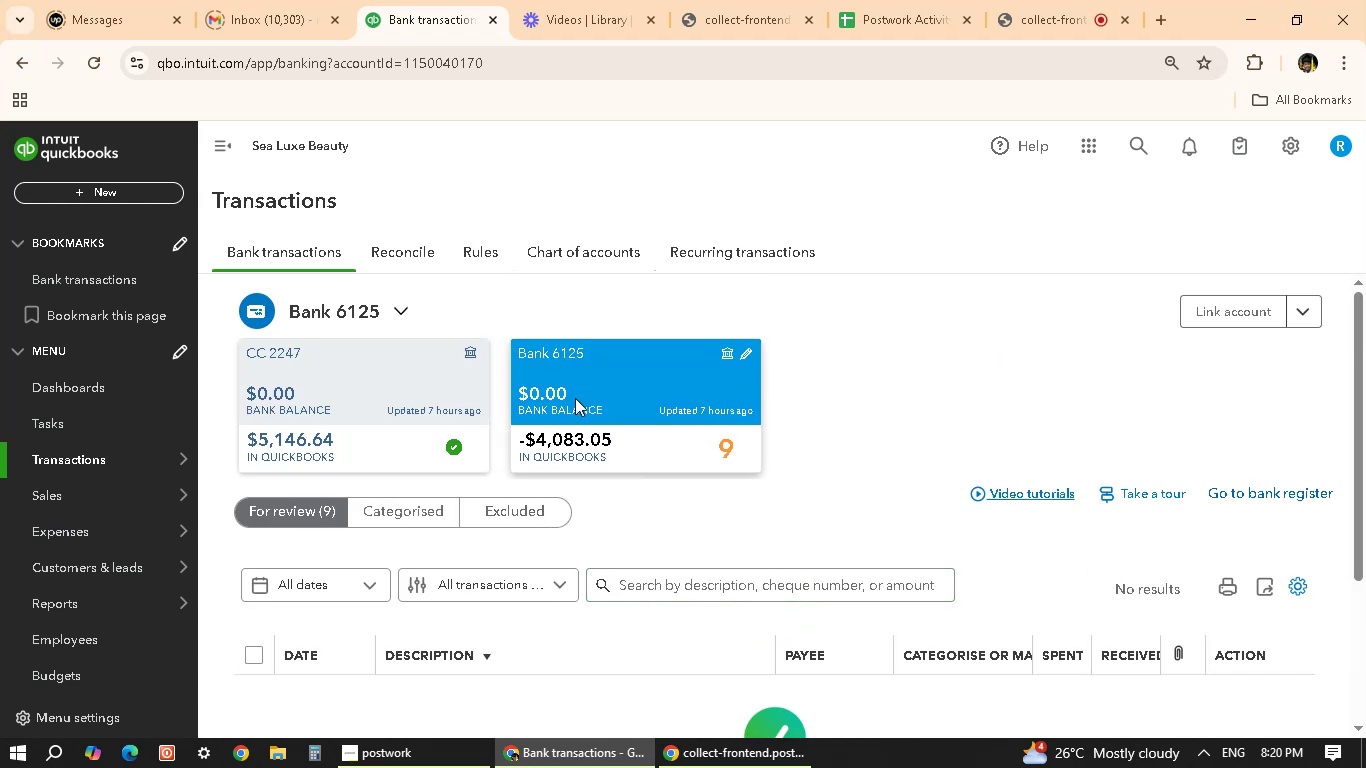 
scroll: coordinate [584, 371], scroll_direction: down, amount: 1.0
 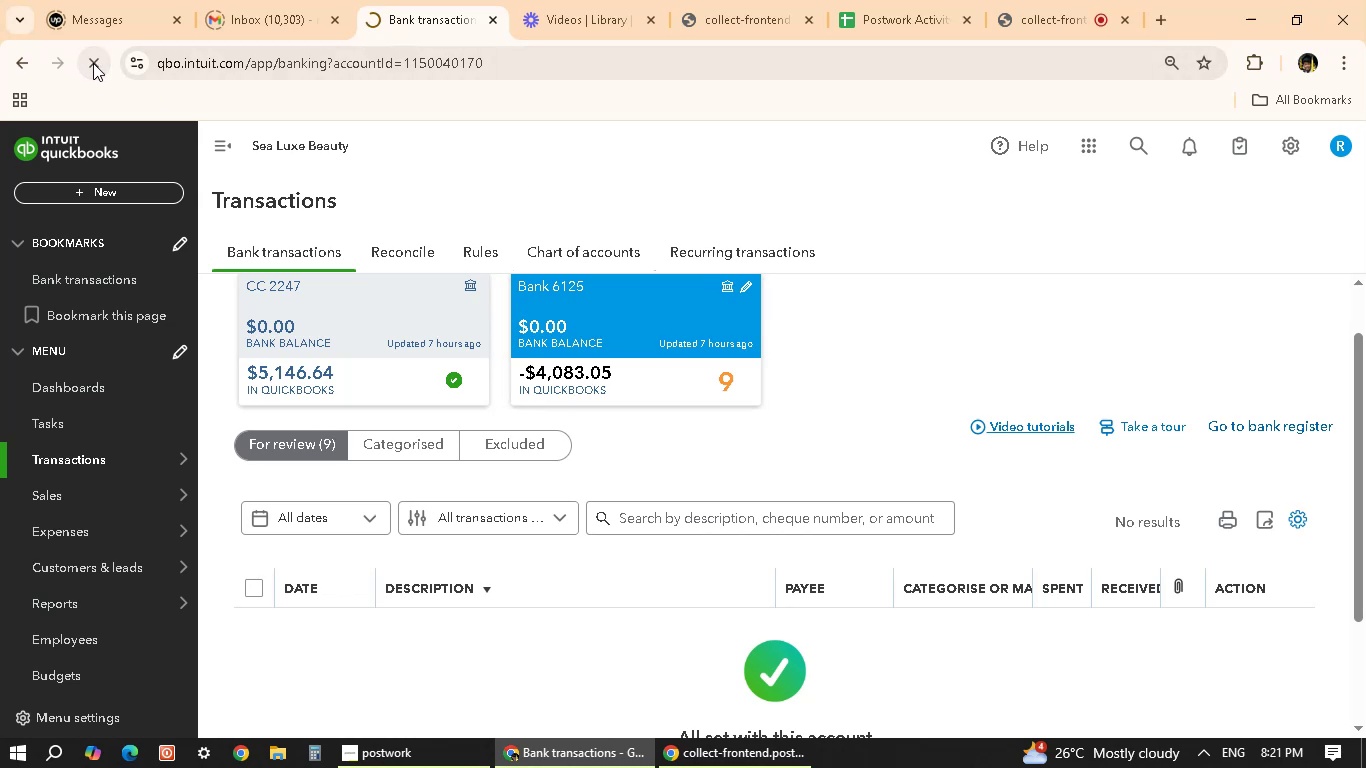 
wait(33.31)
 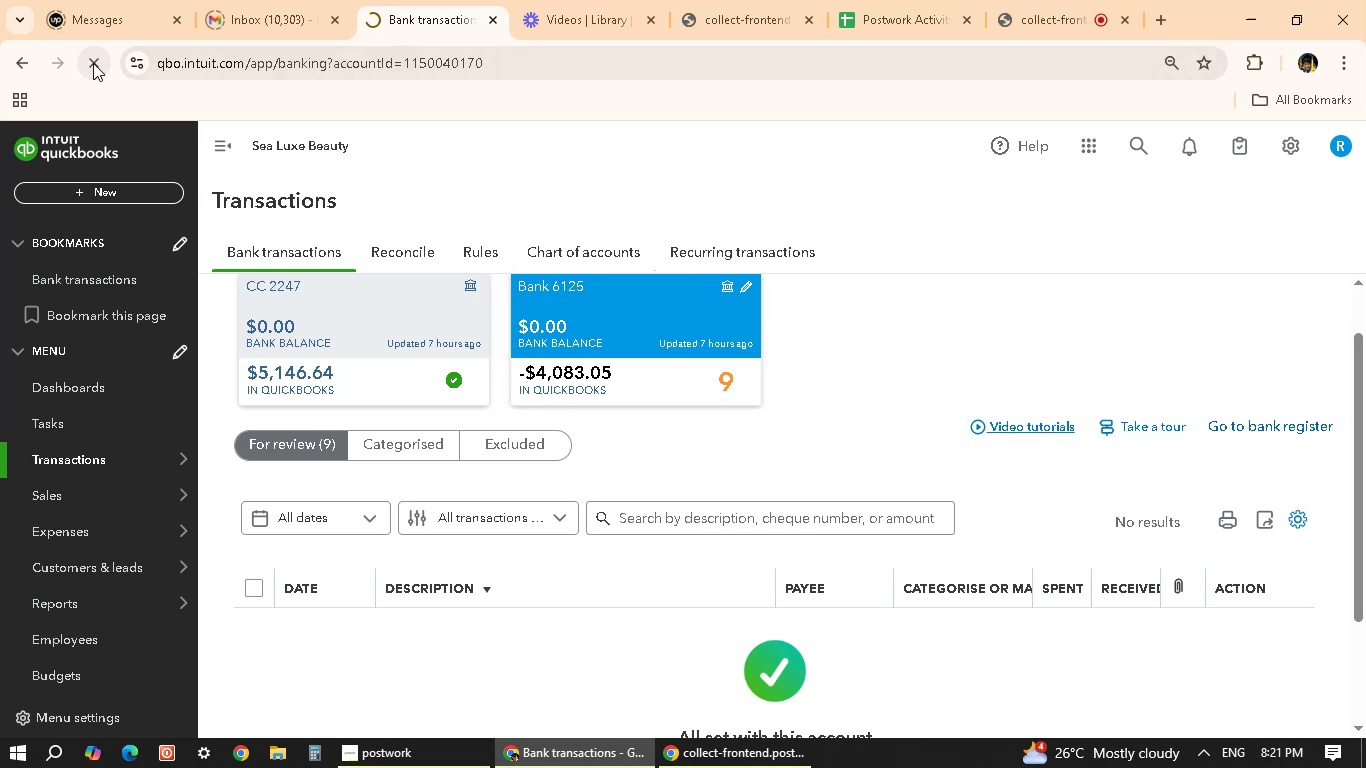 
scroll: coordinate [729, 608], scroll_direction: down, amount: 2.0
 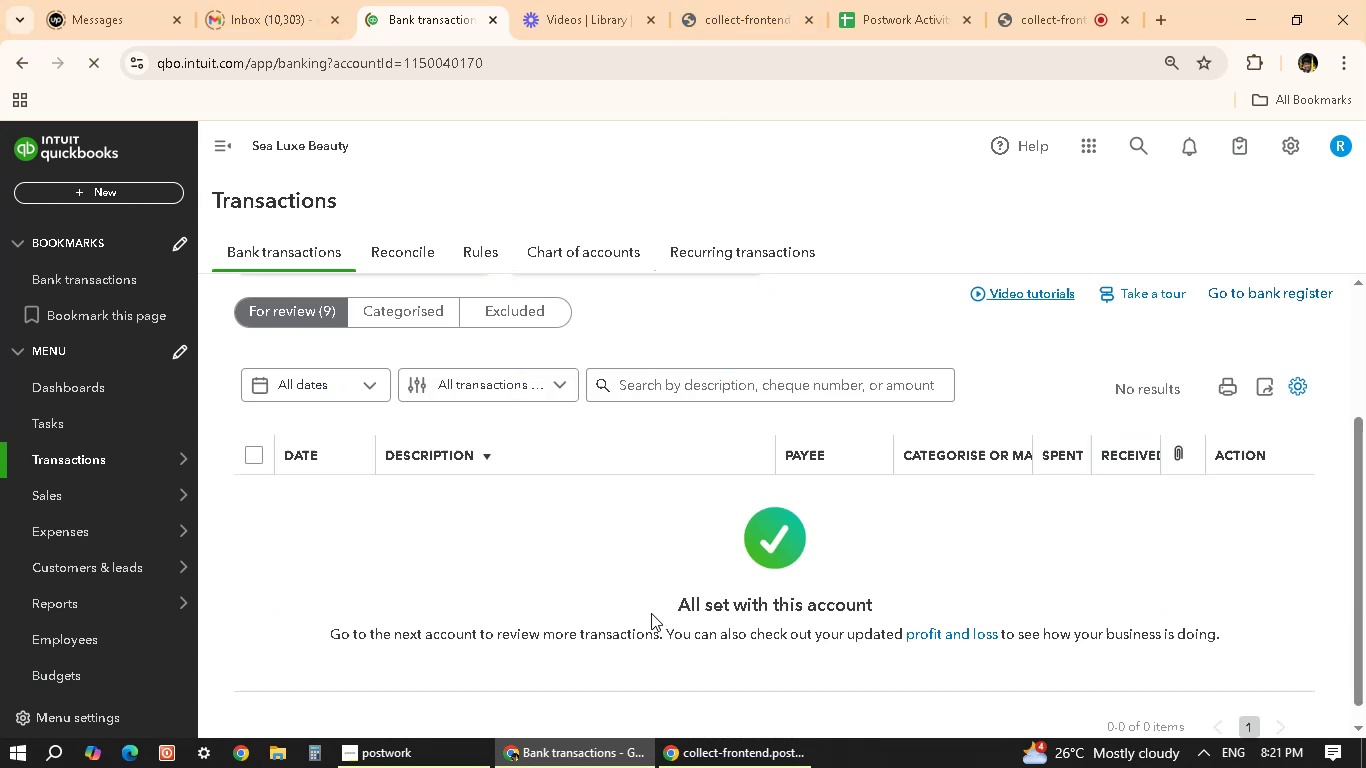 
scroll: coordinate [621, 530], scroll_direction: up, amount: 8.0
 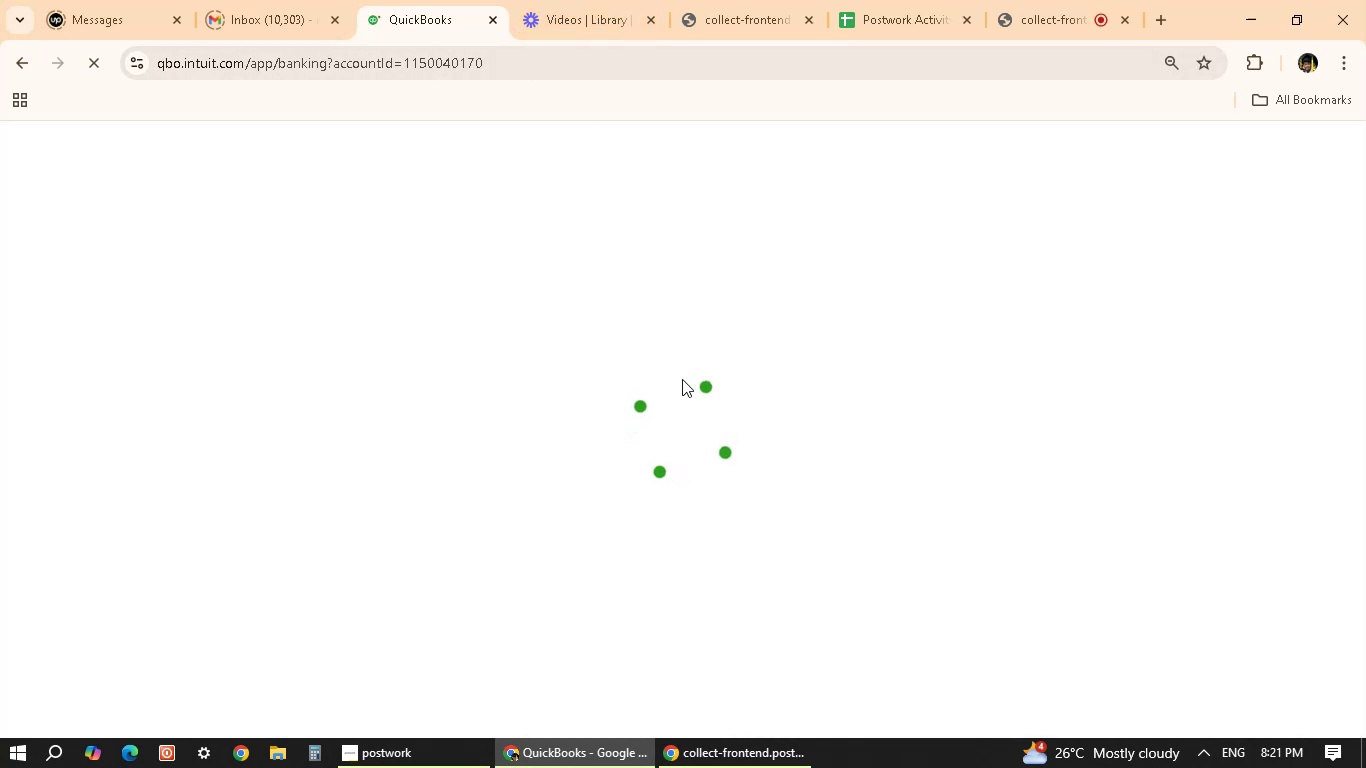 
wait(6.62)
 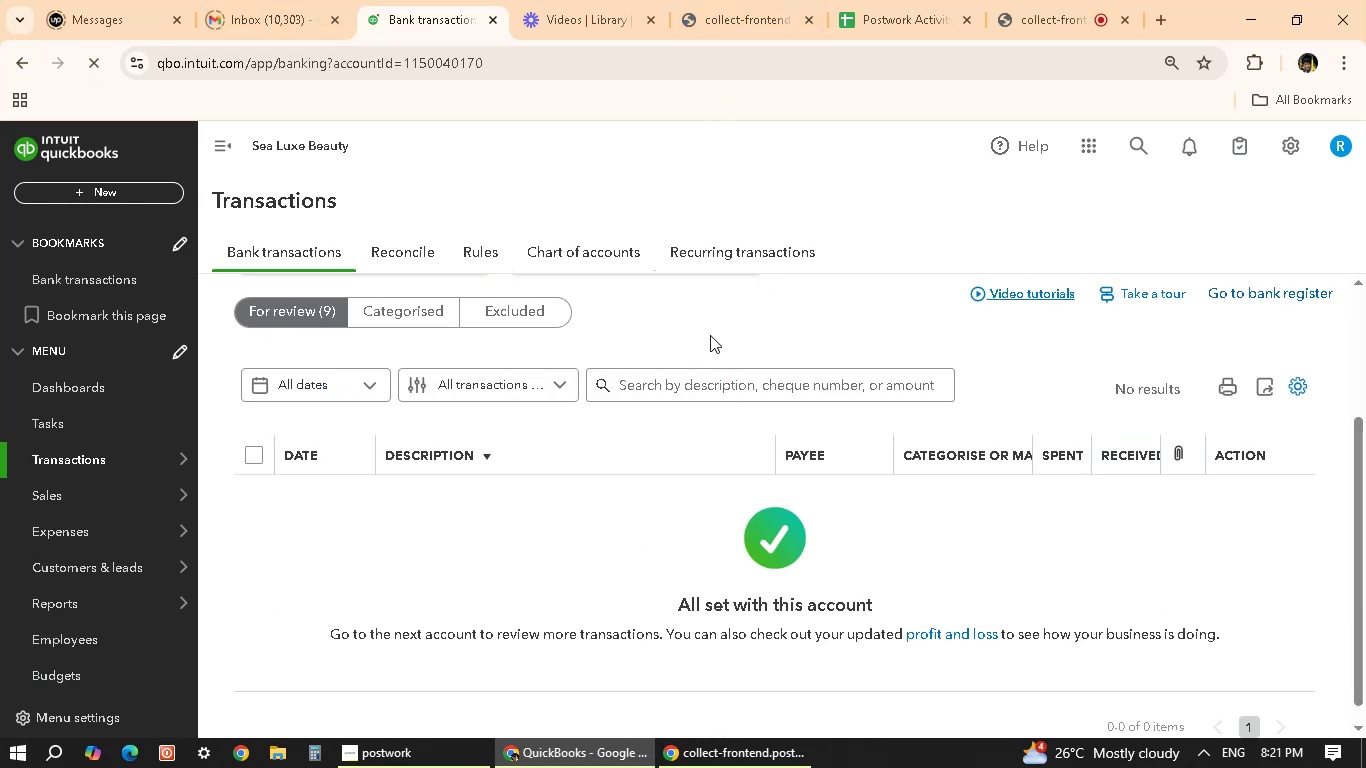 
scroll: coordinate [682, 379], scroll_direction: up, amount: 1.0
 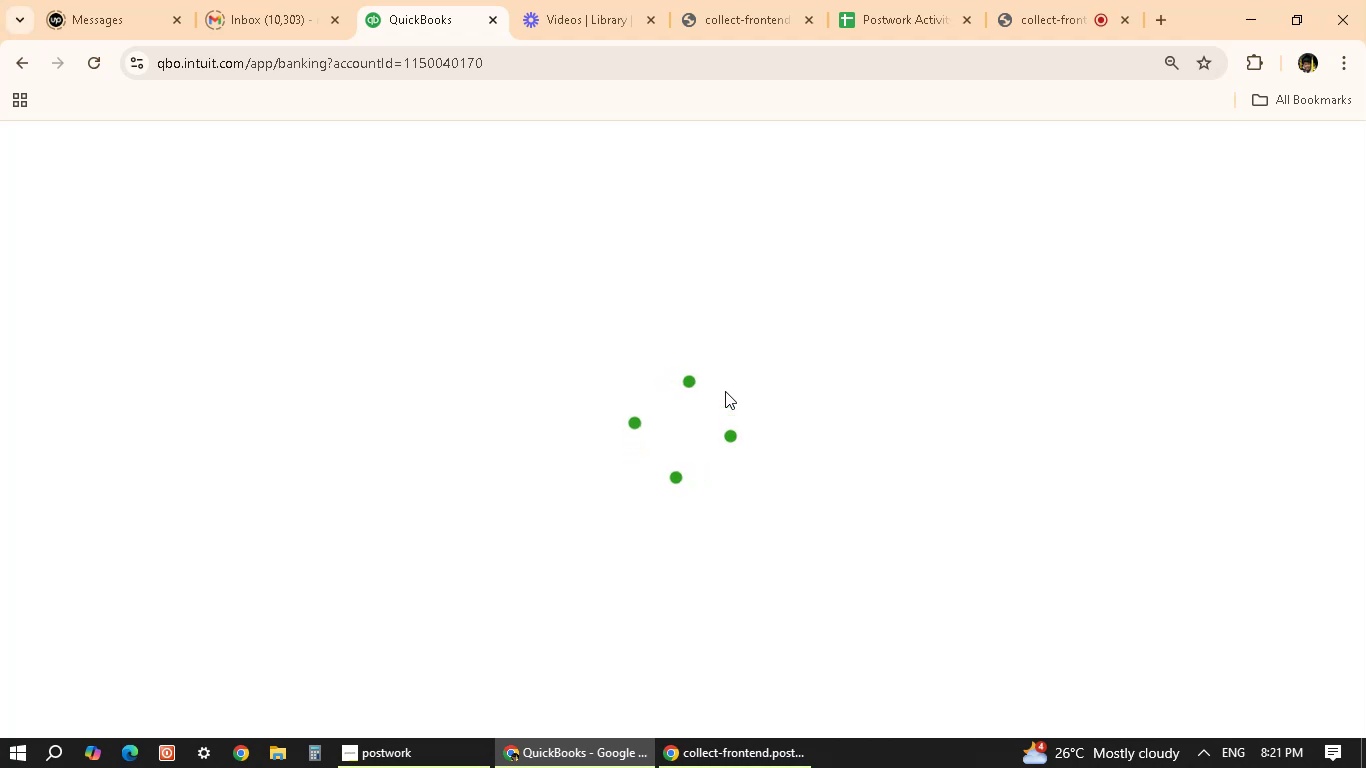 
wait(22.22)
 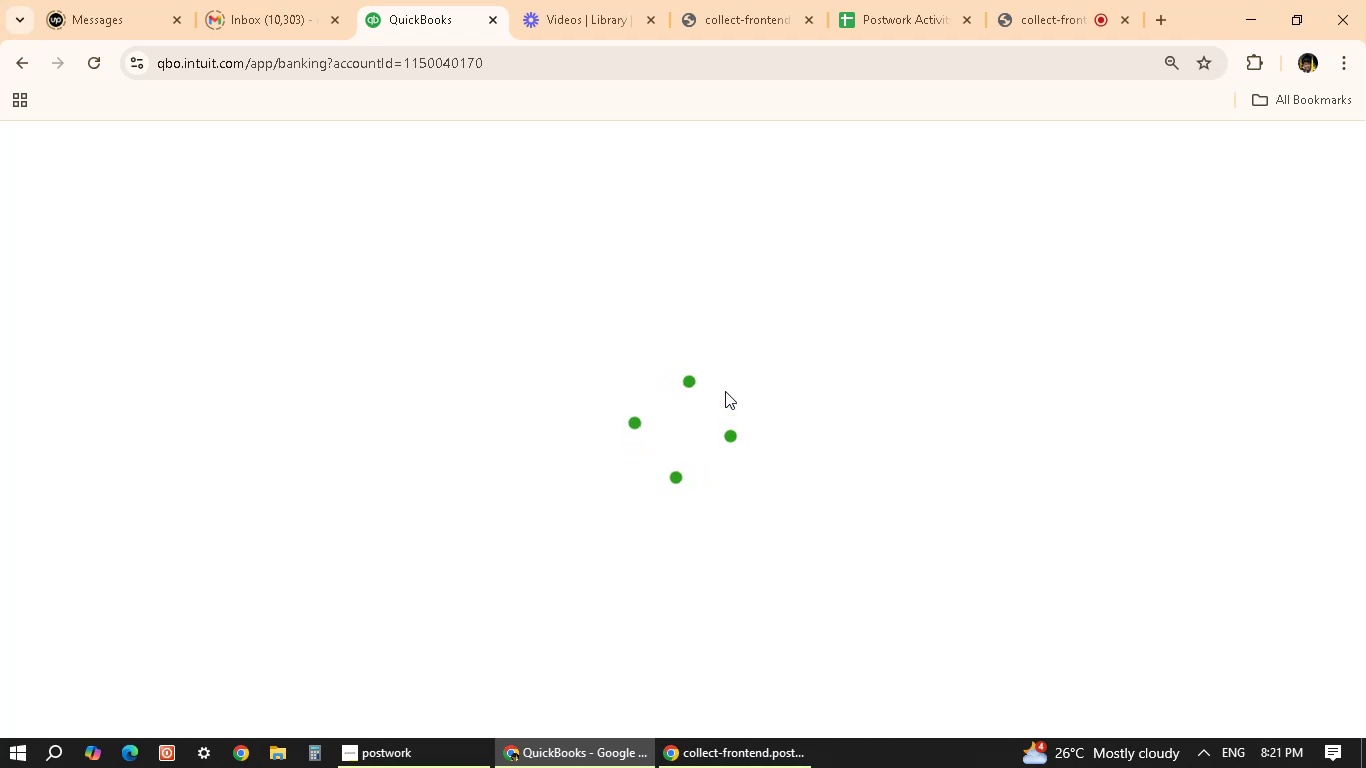 
scroll: coordinate [611, 347], scroll_direction: up, amount: 1.0
 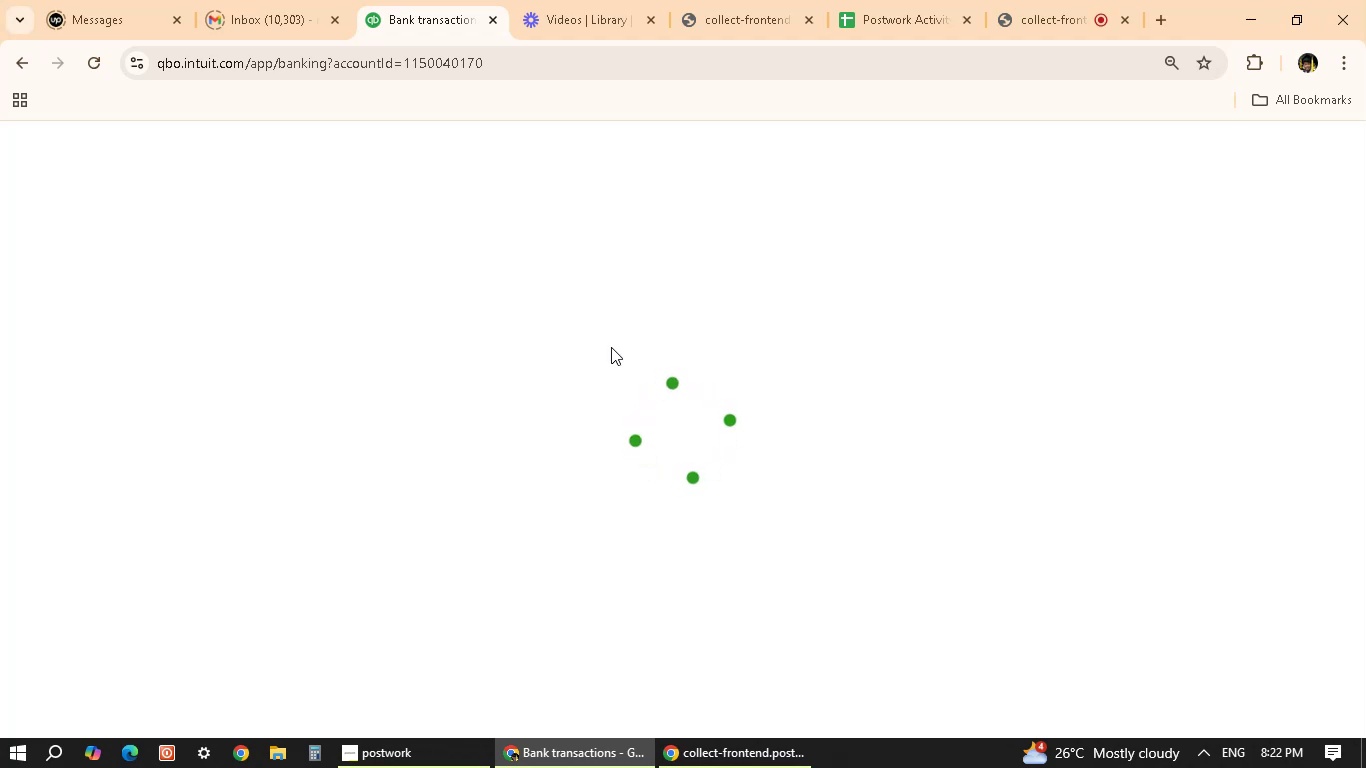 
wait(13.91)
 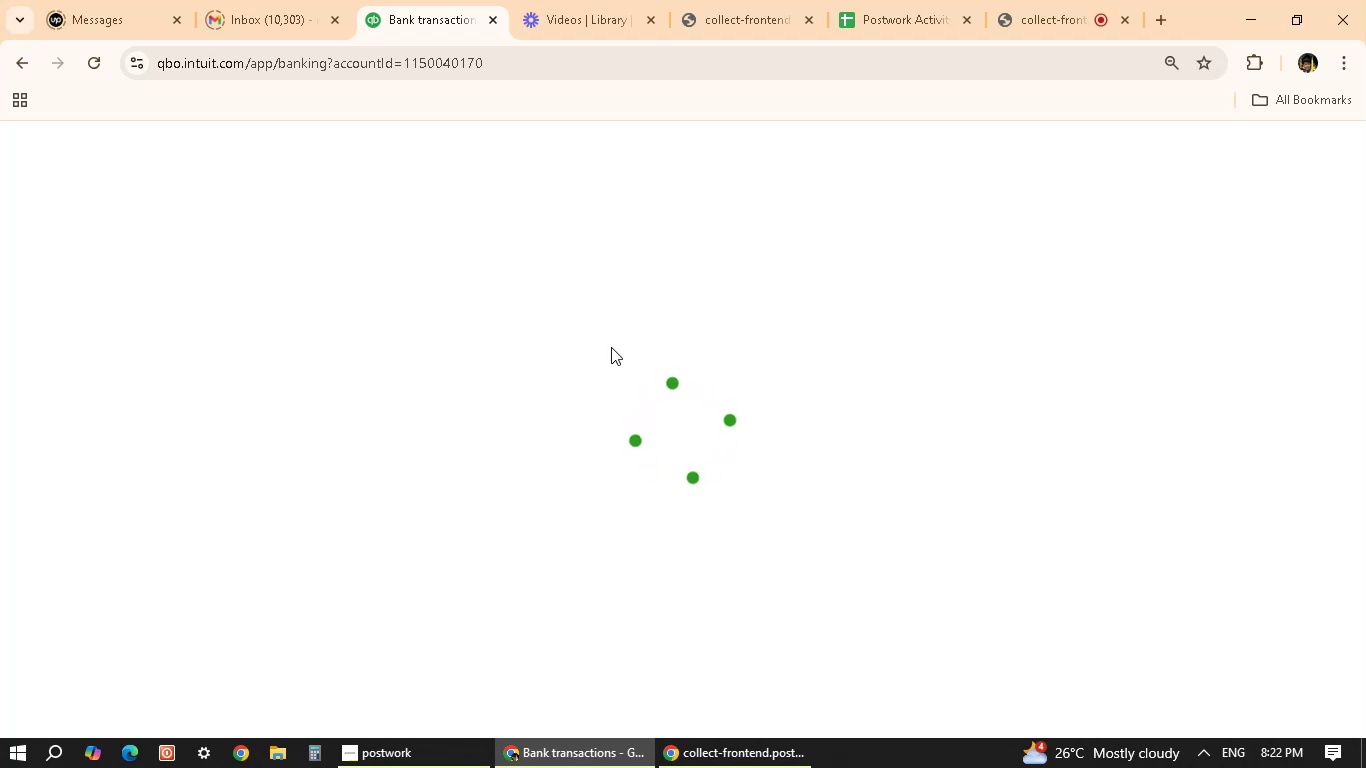 
scroll: coordinate [650, 568], scroll_direction: down, amount: 5.0
 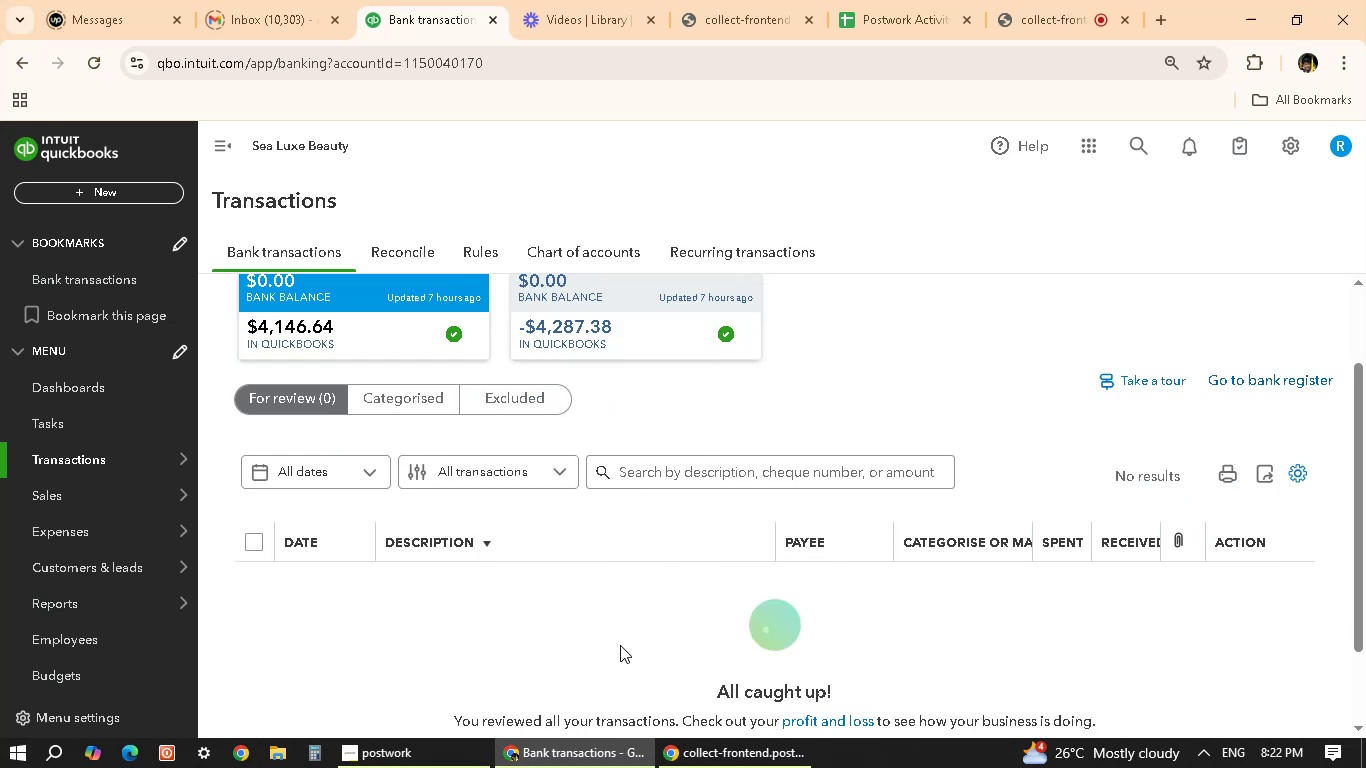 
scroll: coordinate [620, 645], scroll_direction: up, amount: 3.0
 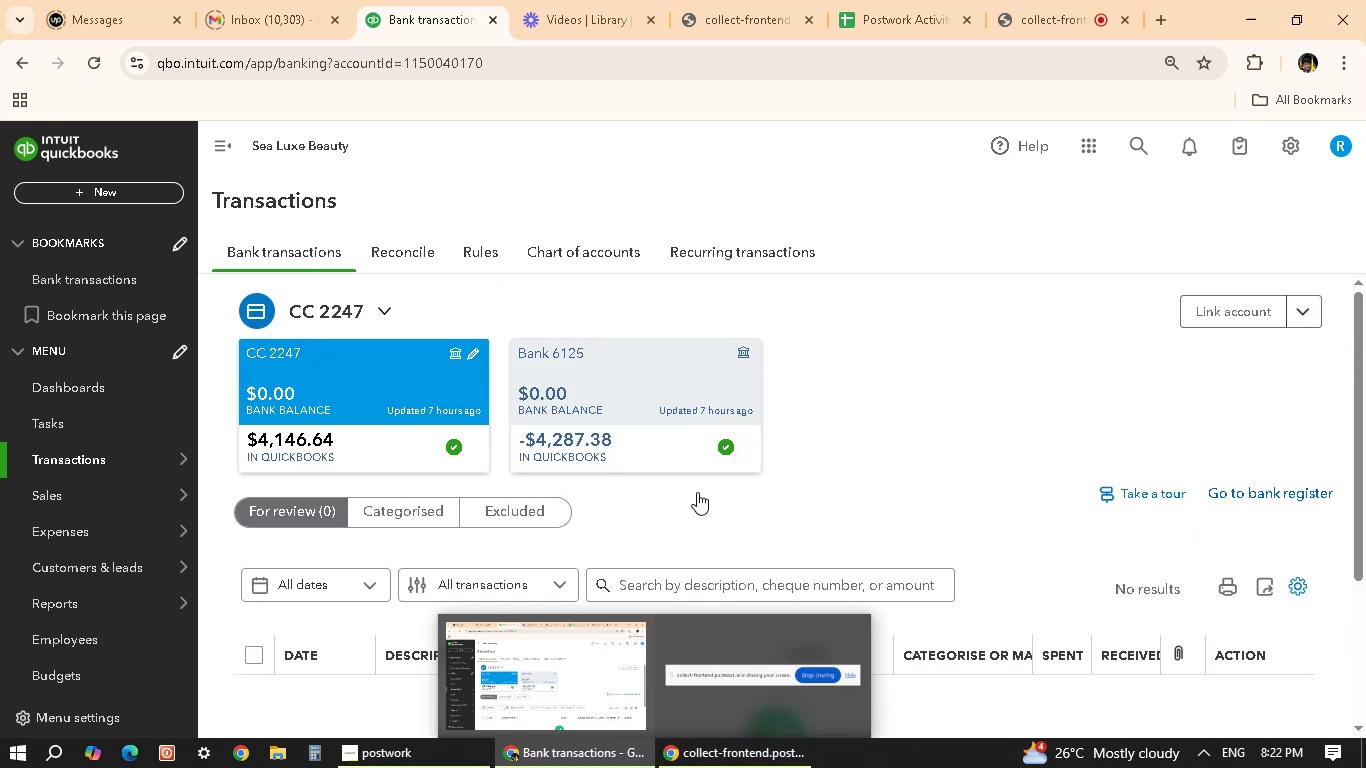 
left_click([625, 438])
 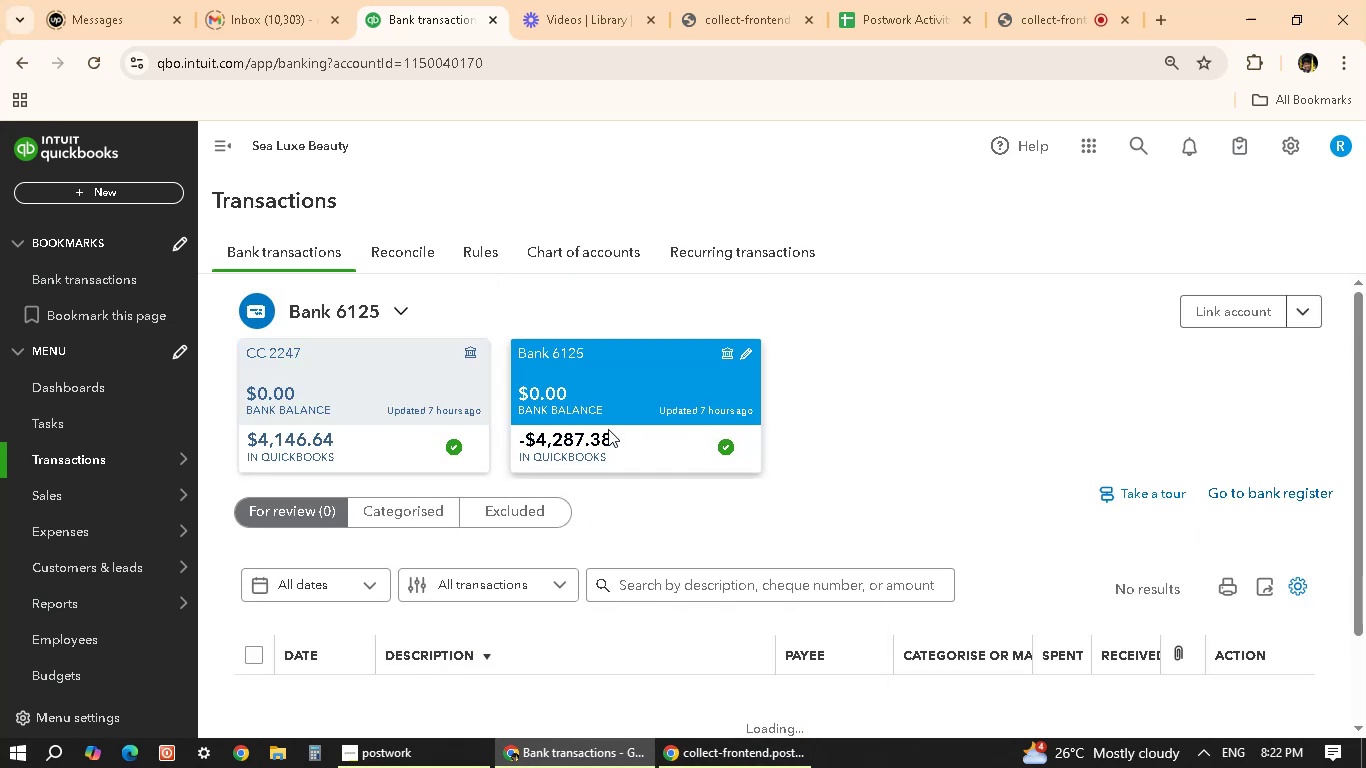 
scroll: coordinate [634, 600], scroll_direction: down, amount: 3.0
 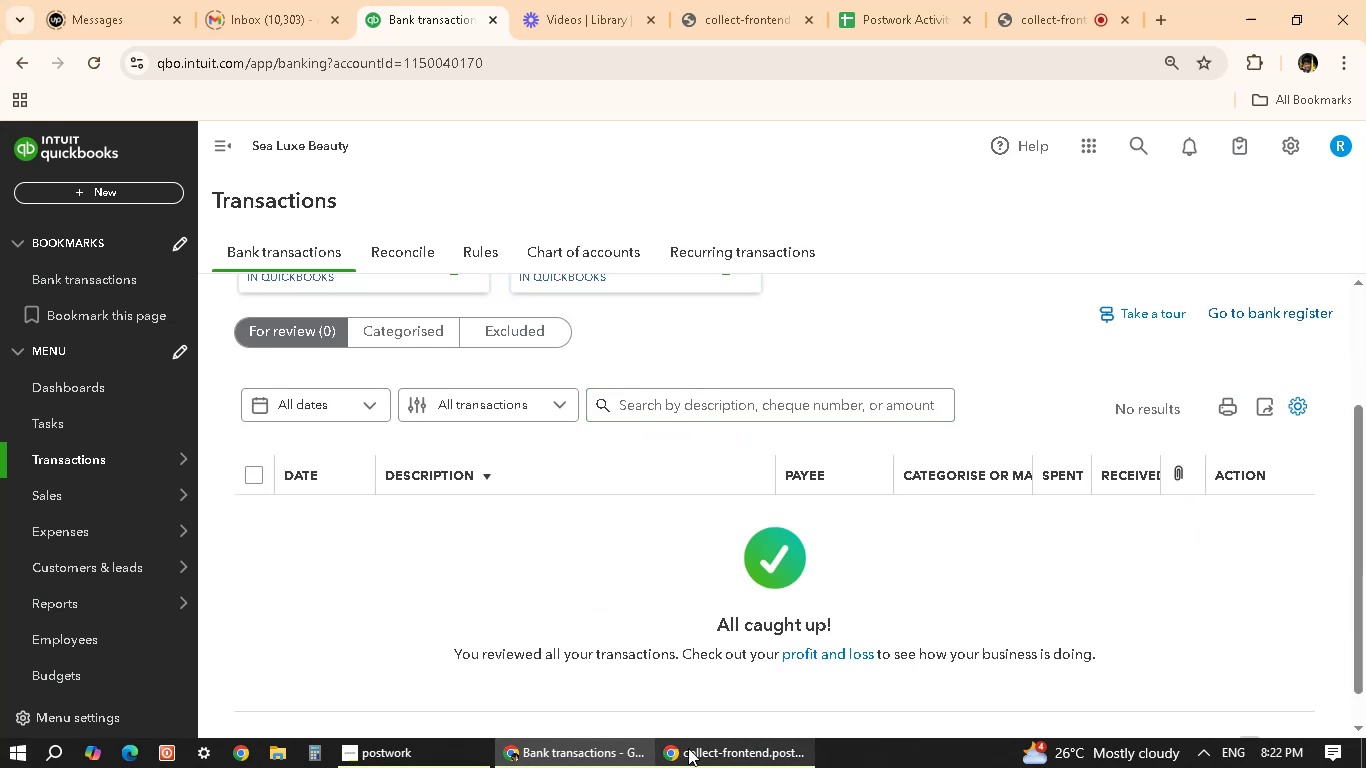 
left_click([689, 750])
 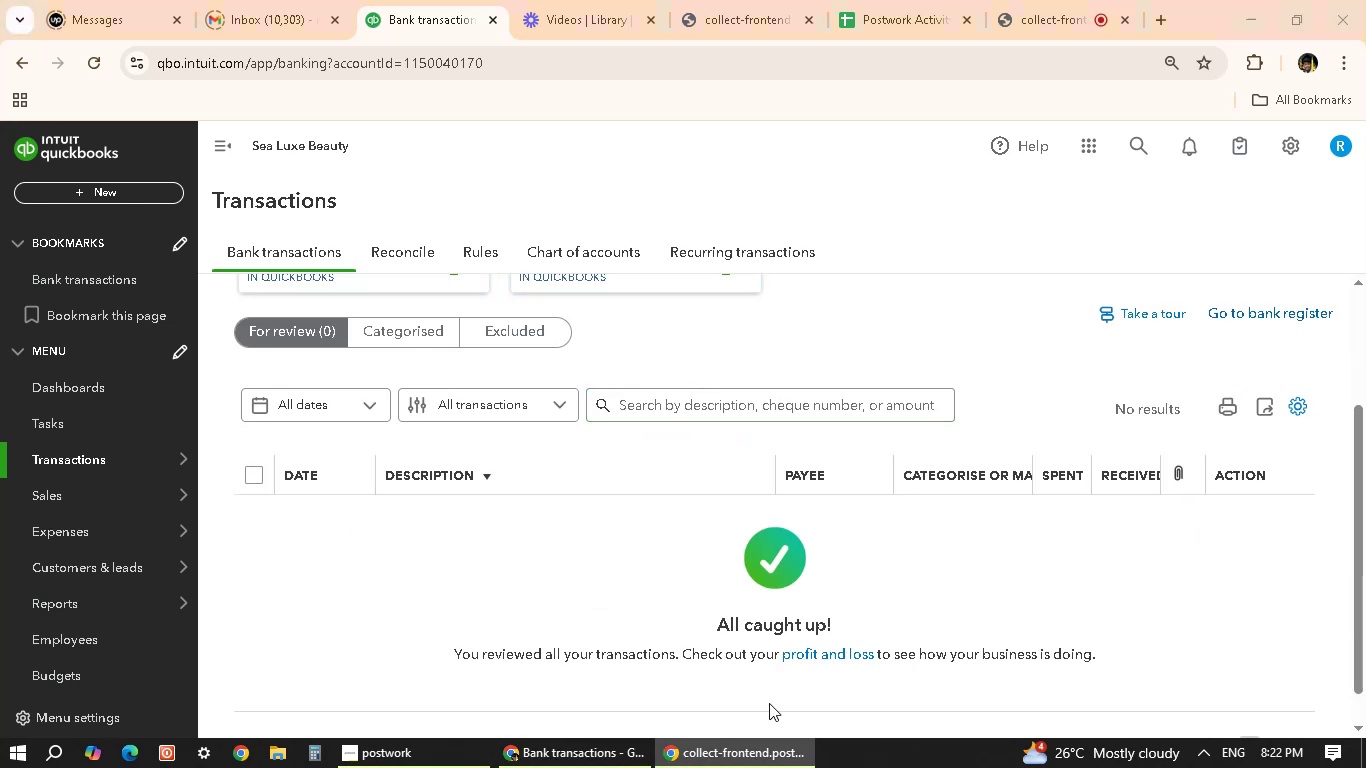 
mouse_move([749, 731])
 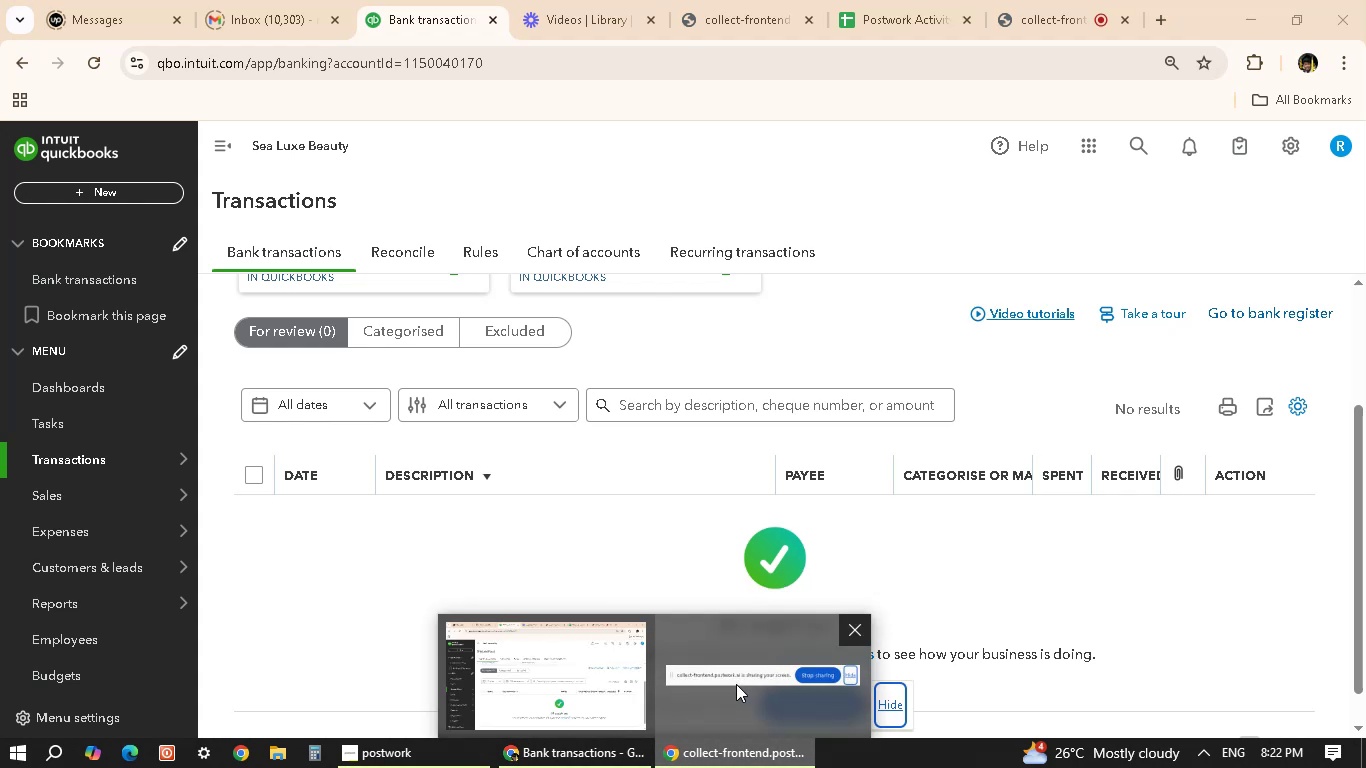 
left_click([731, 684])
 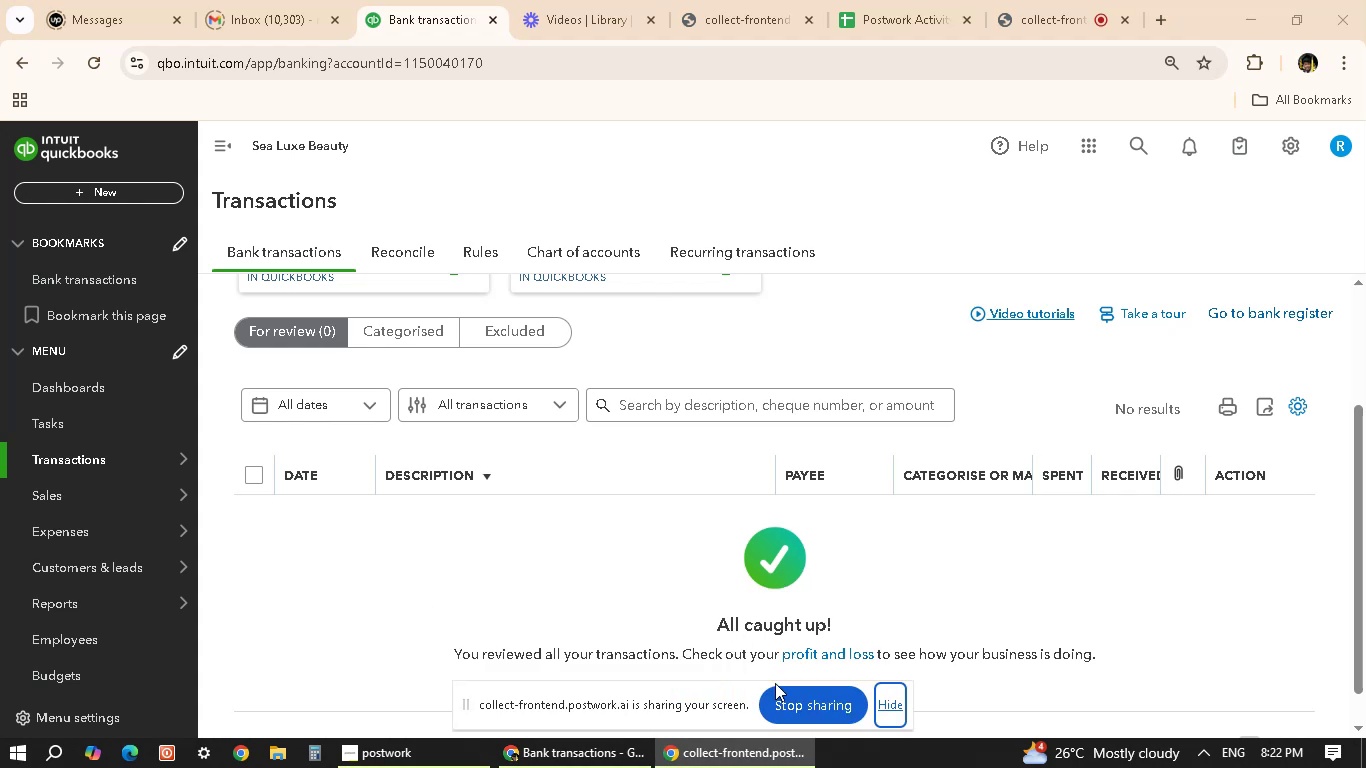 